 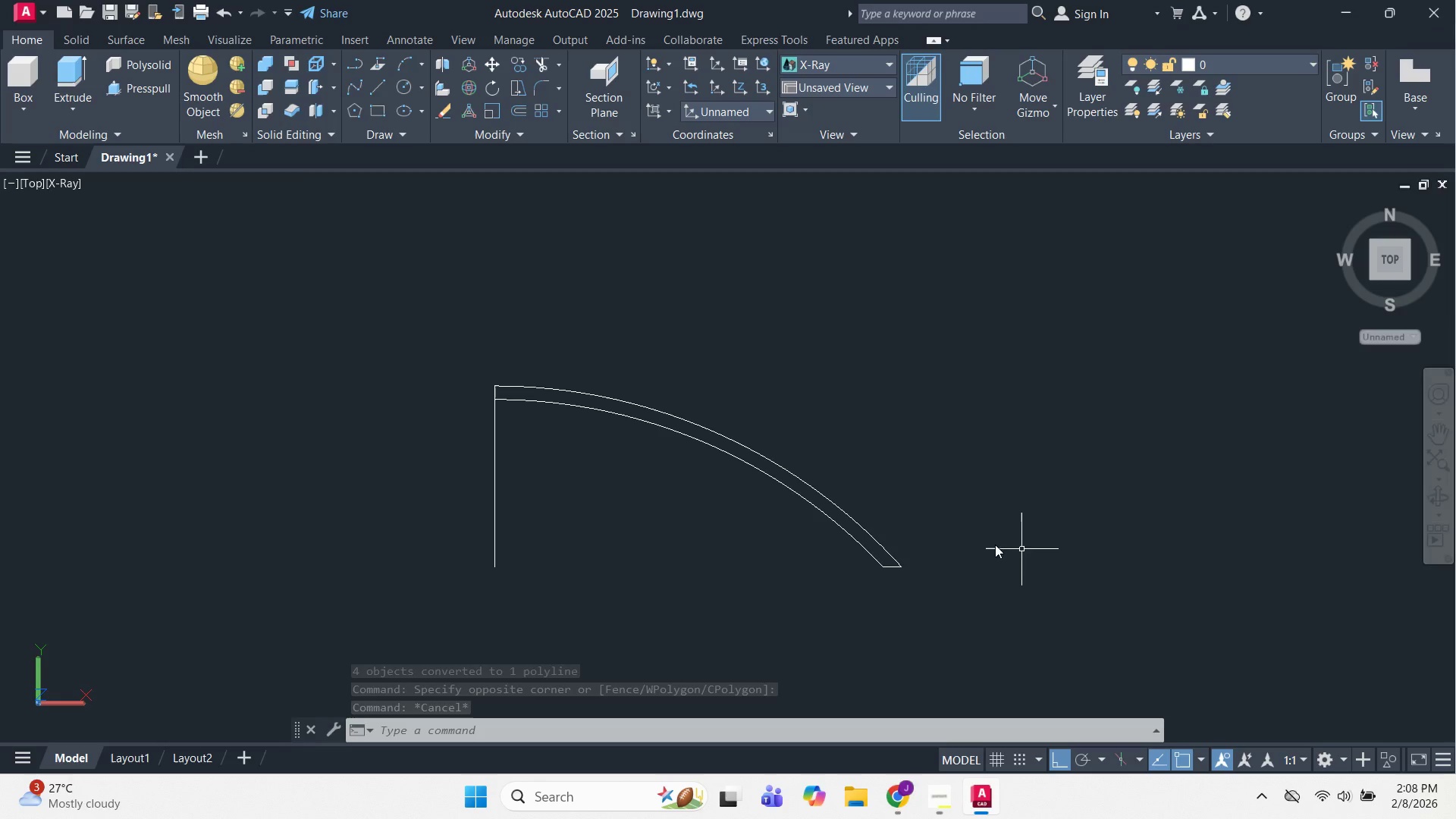 
key(Escape)
 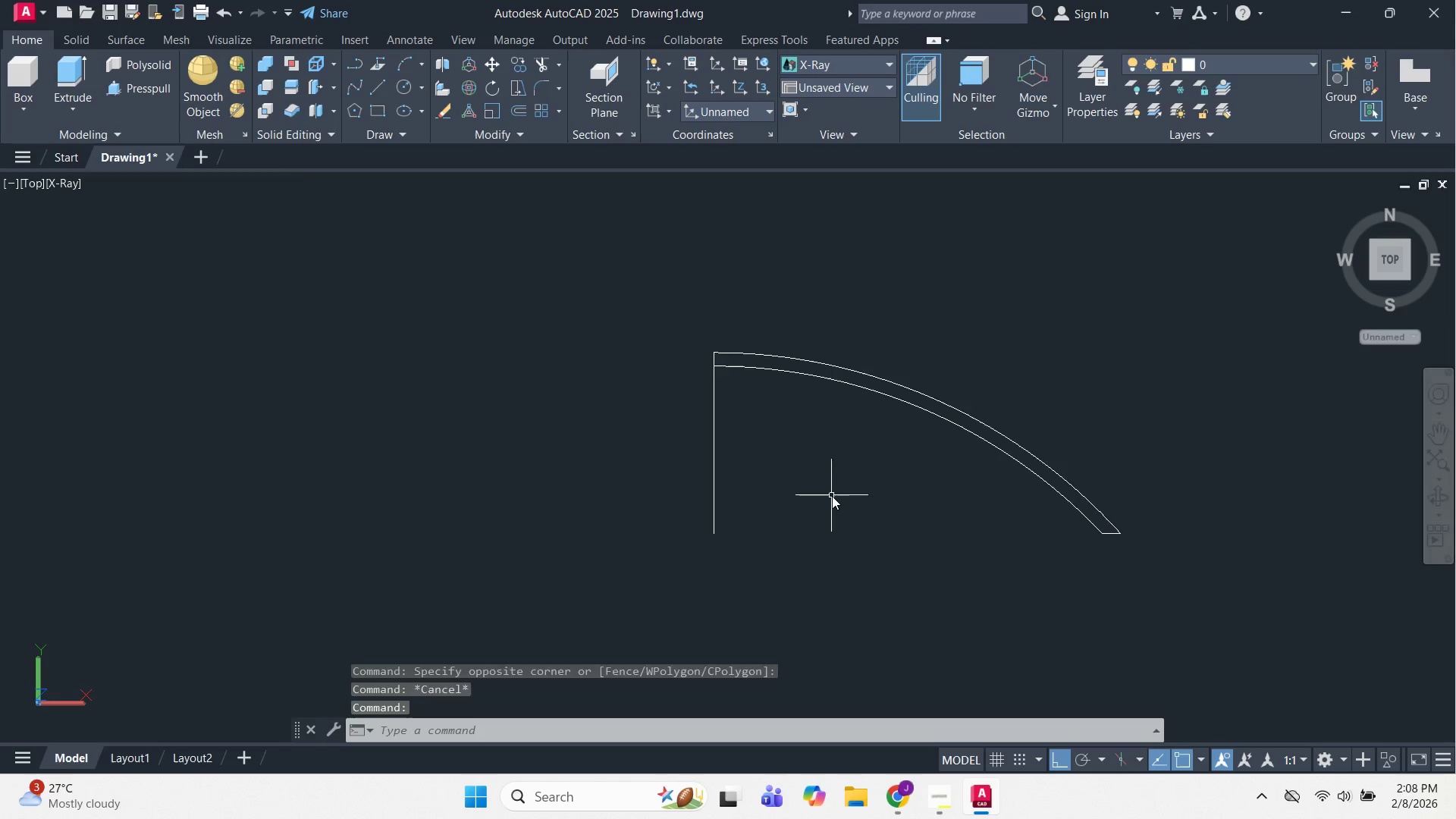 
key(Escape)
 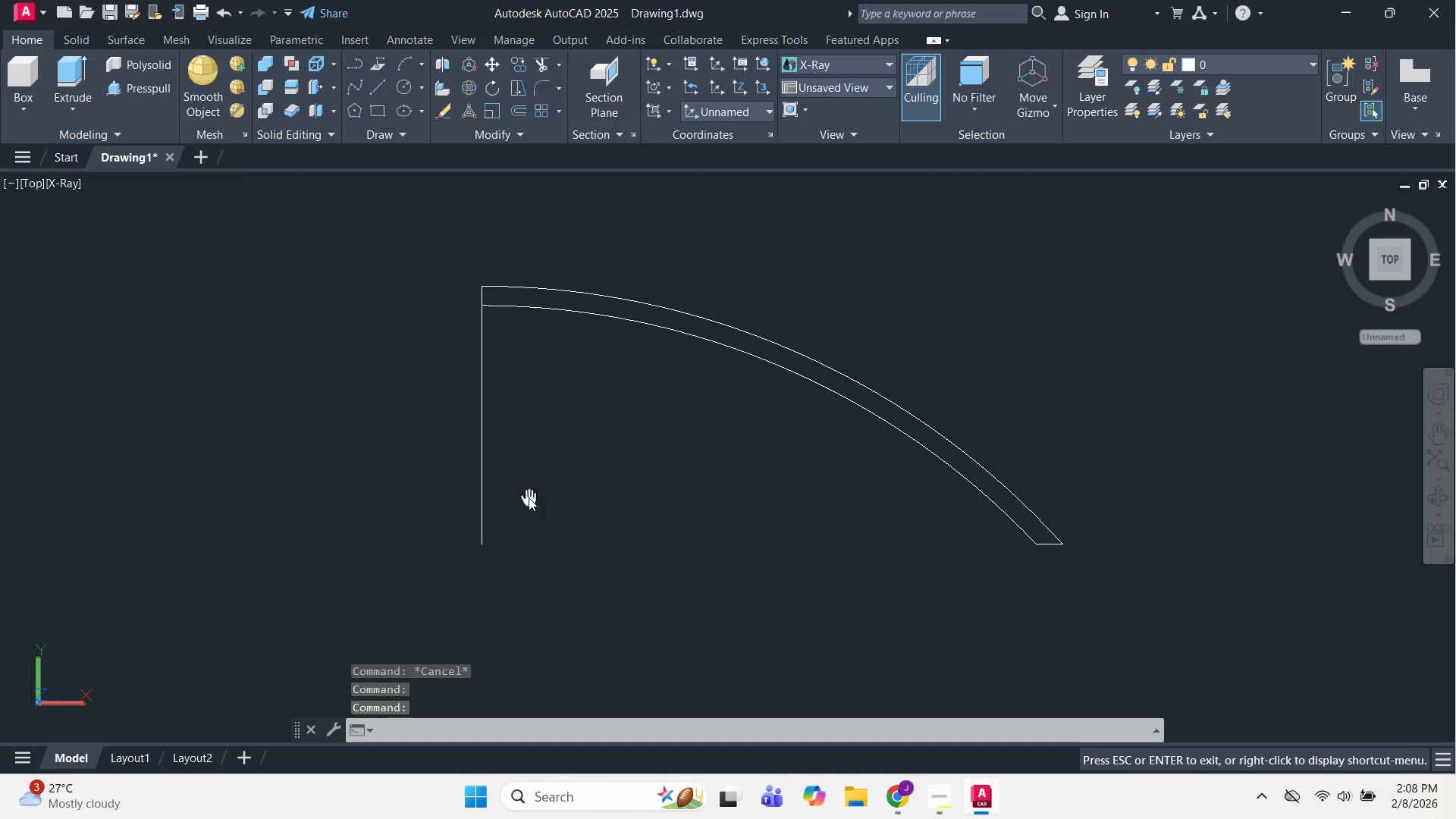 
scroll: coordinate [832, 496], scroll_direction: up, amount: 1.0
 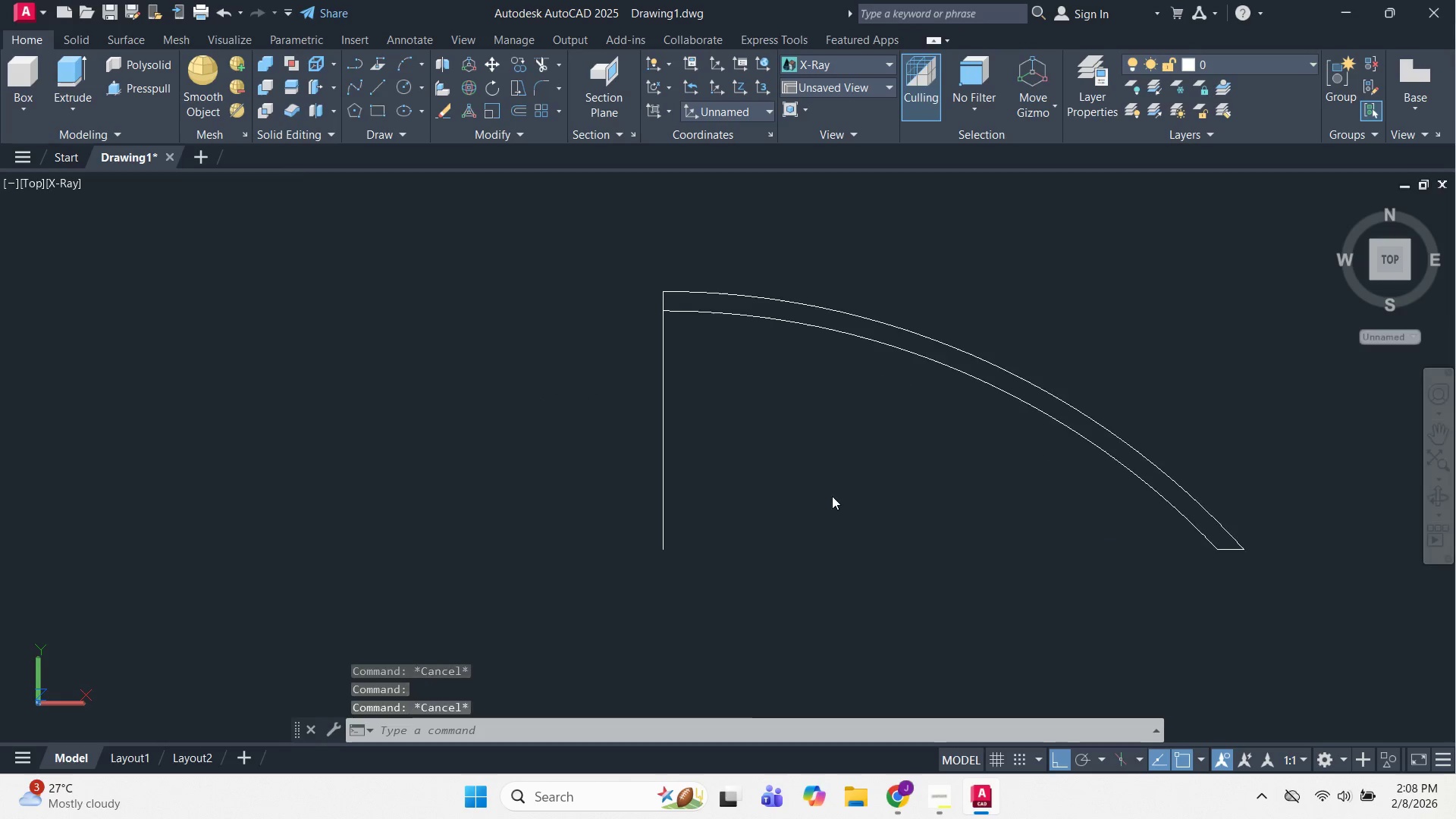 
double_click([435, 441])
 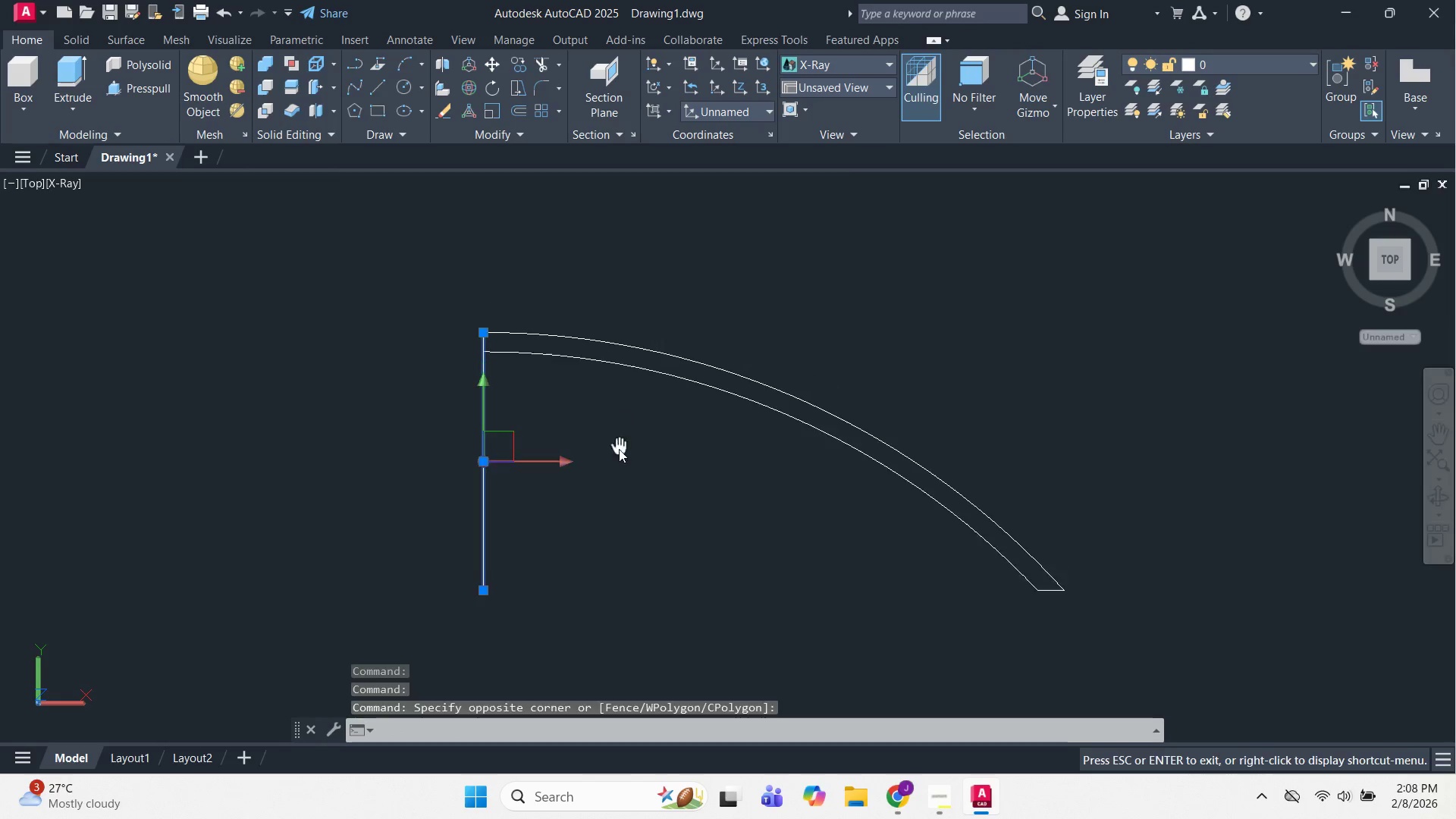 
key(Escape)
 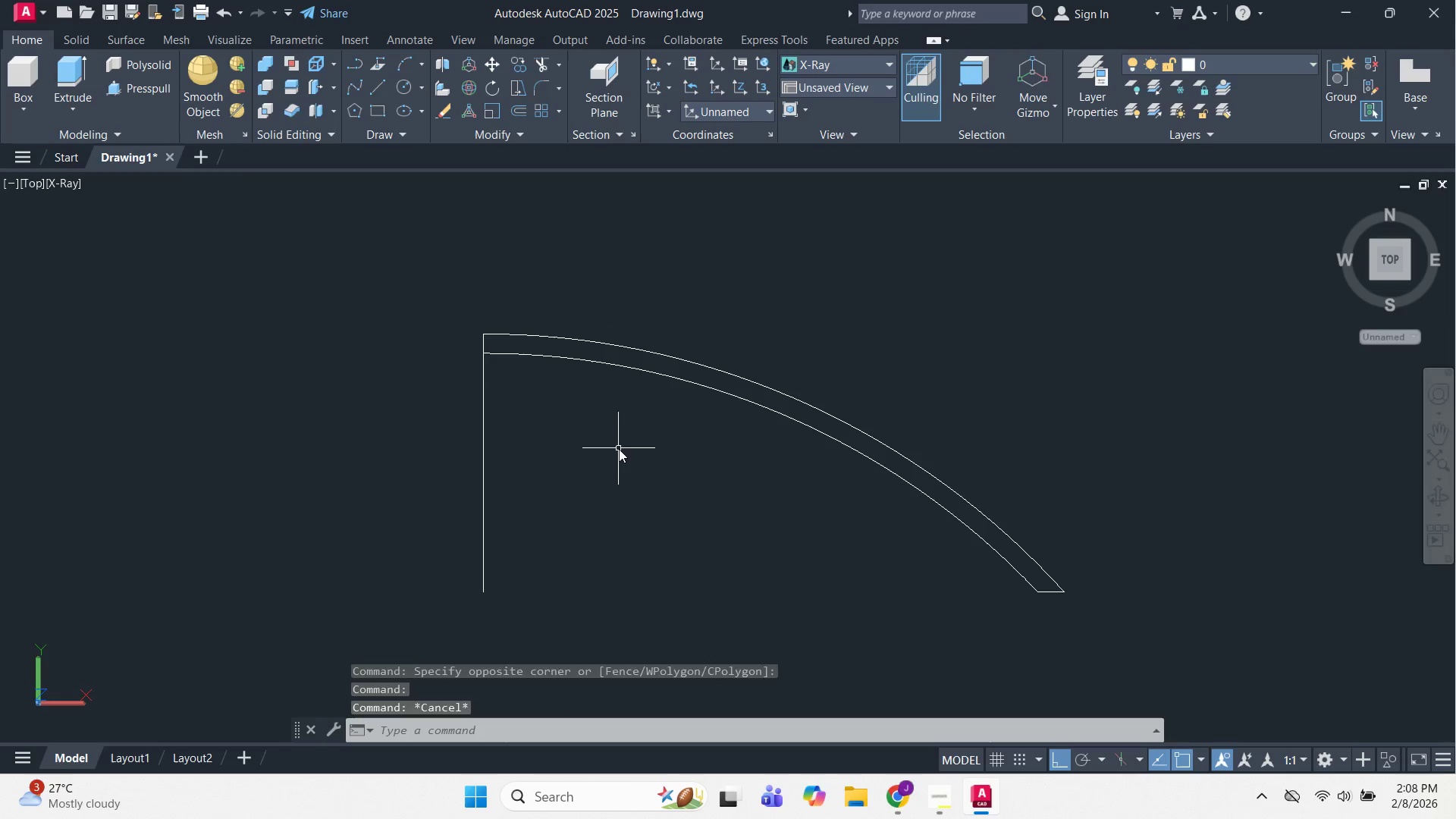 
key(Escape)
 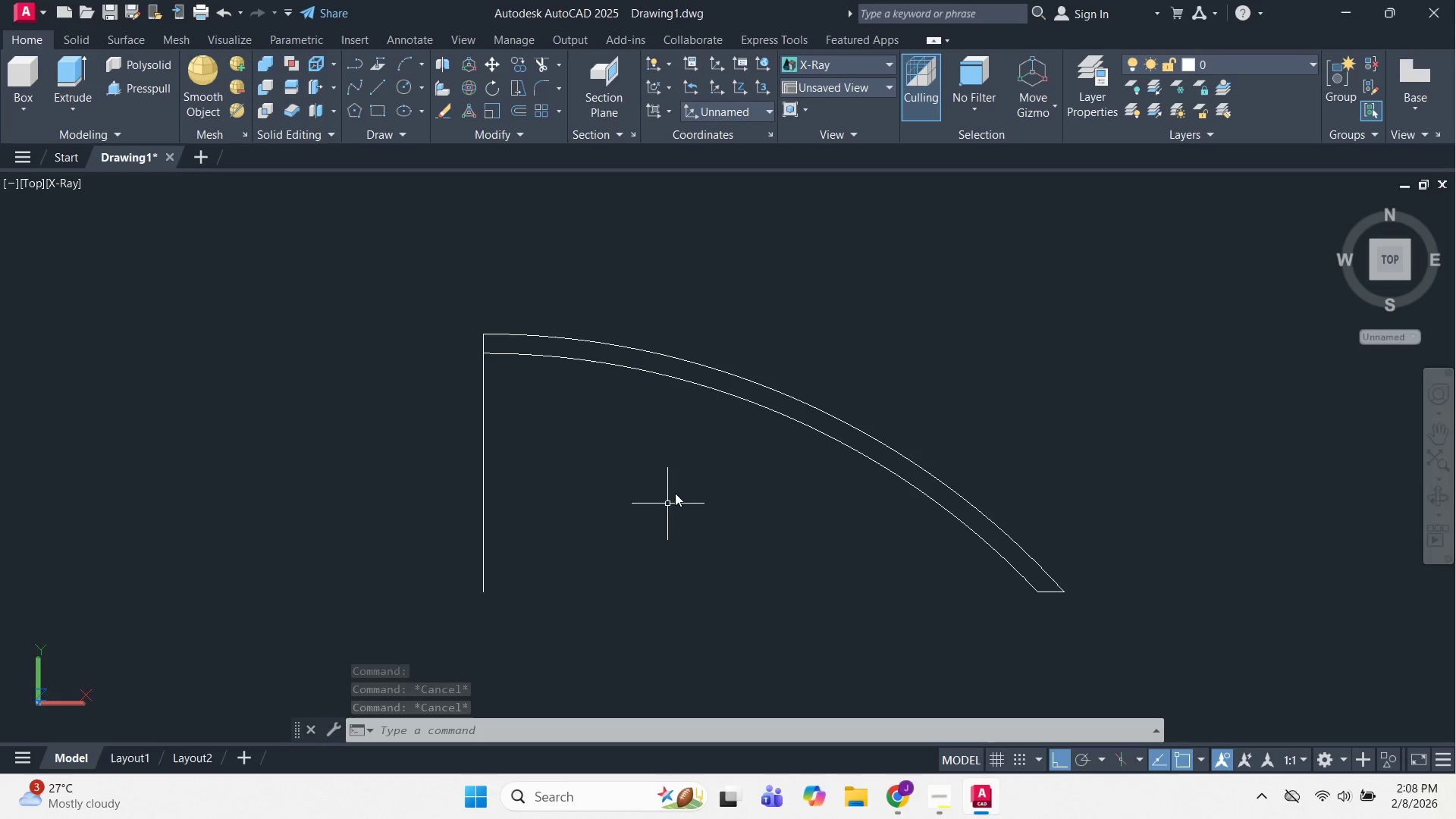 
wait(9.53)
 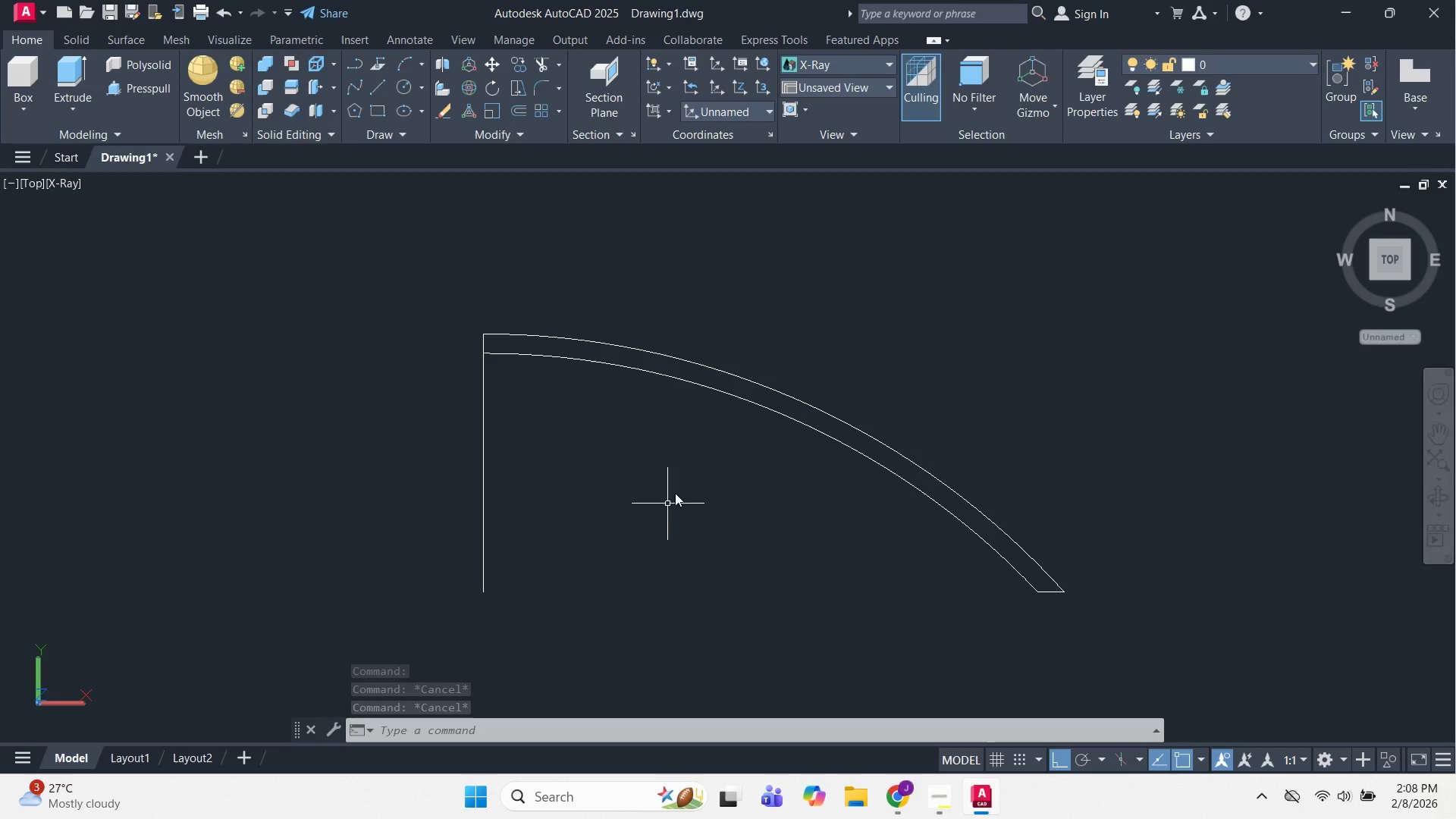 
left_click([93, 228])
 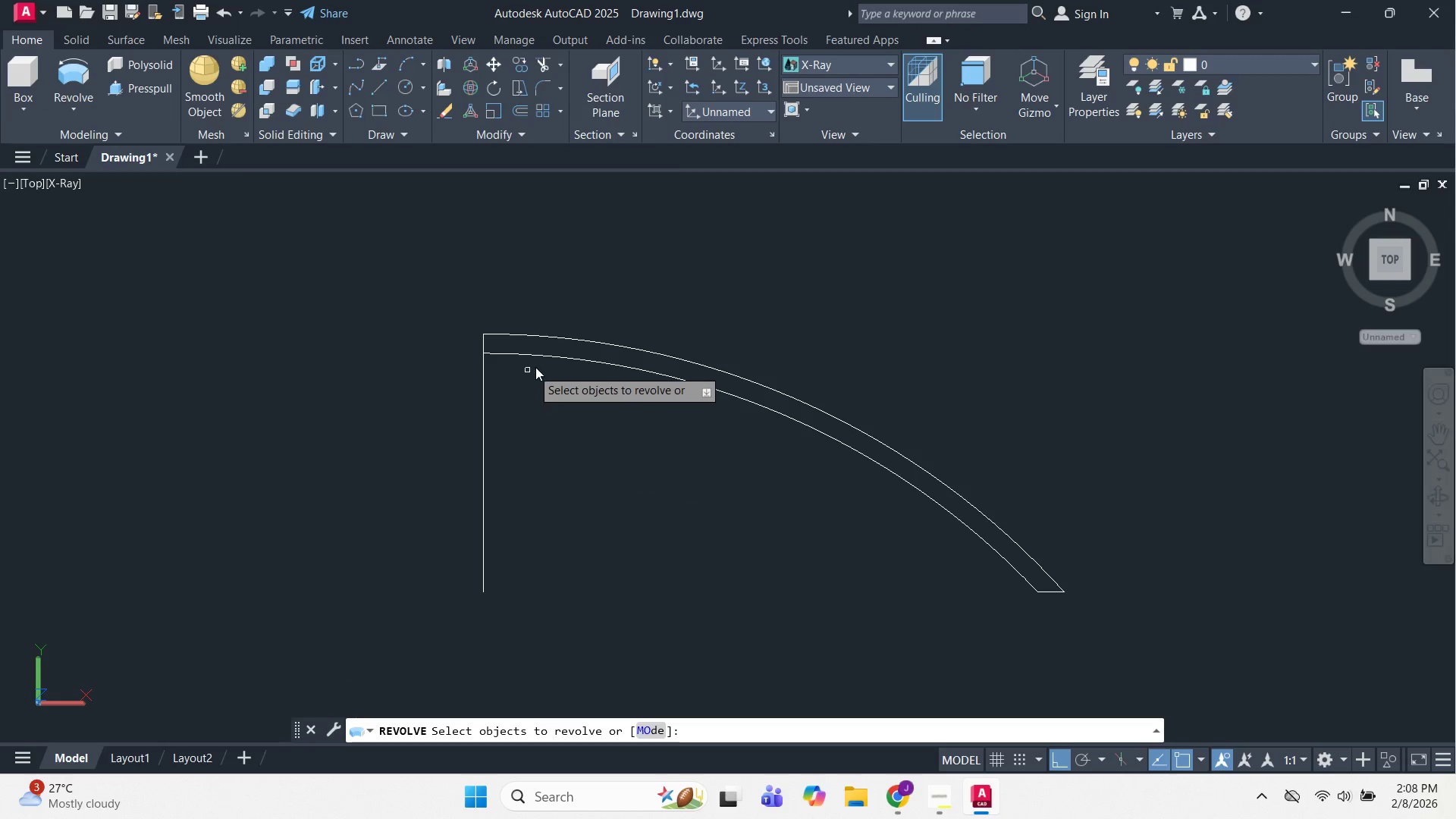 
left_click([541, 356])
 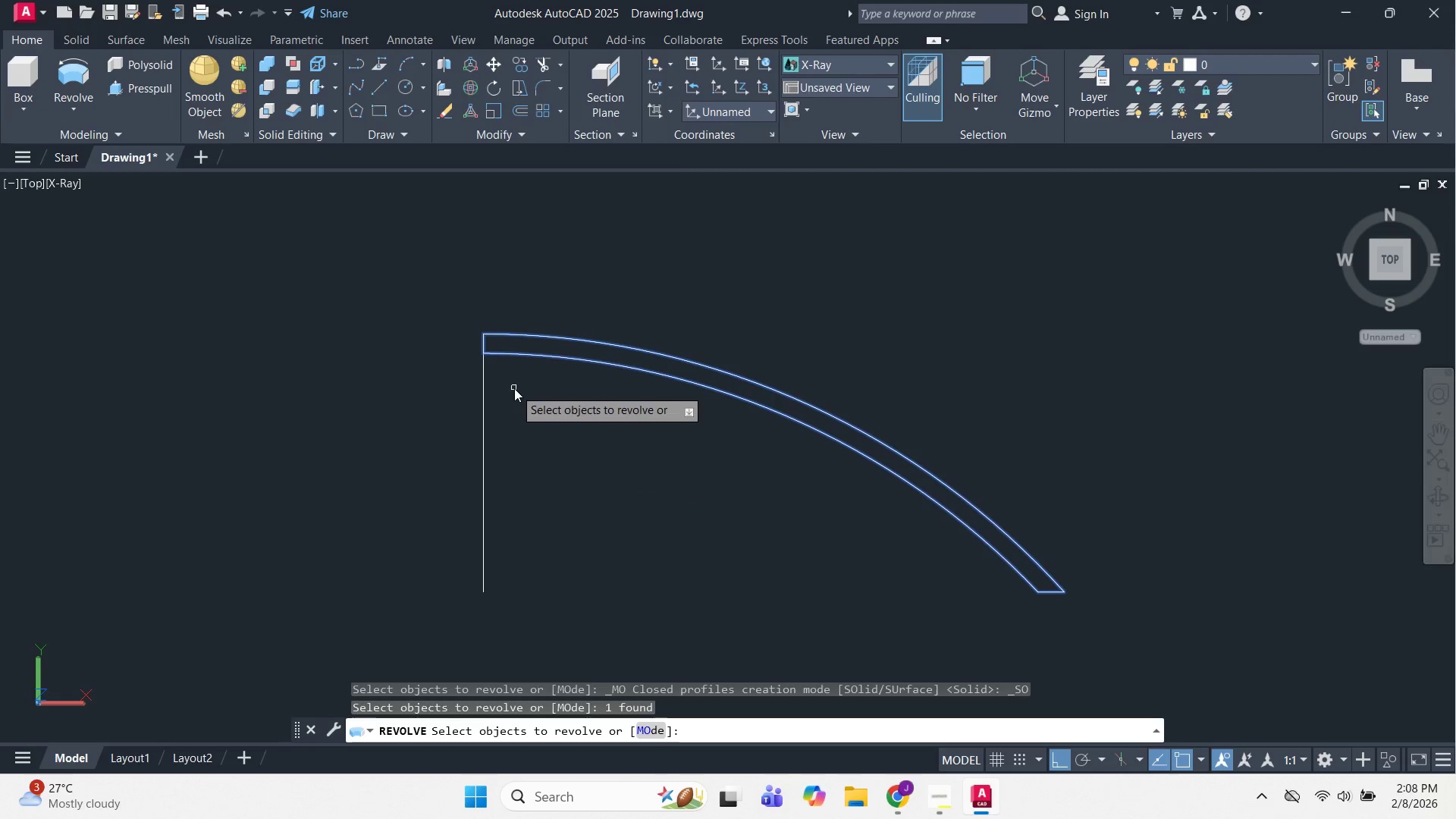 
key(Space)
 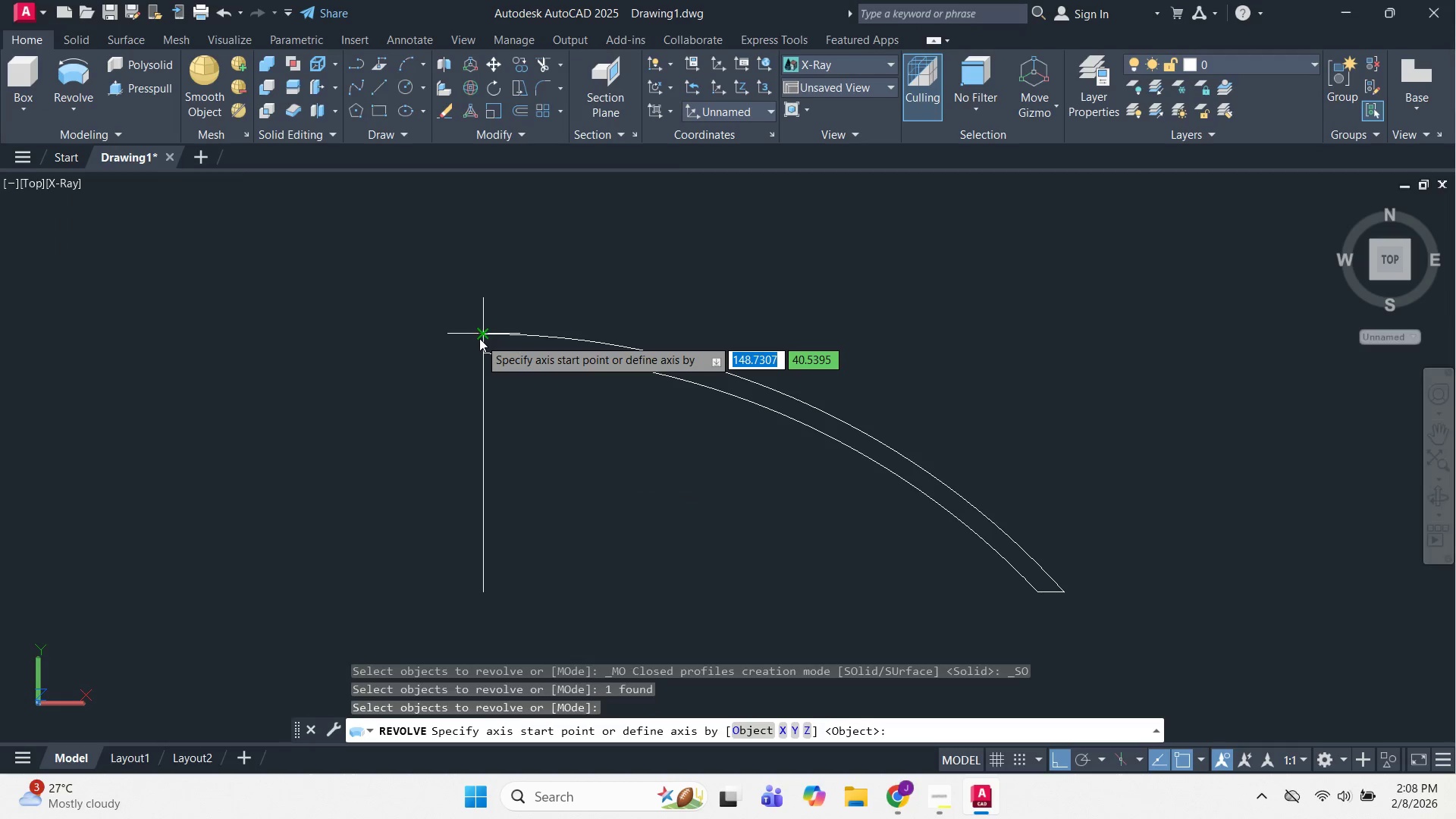 
left_click([479, 338])
 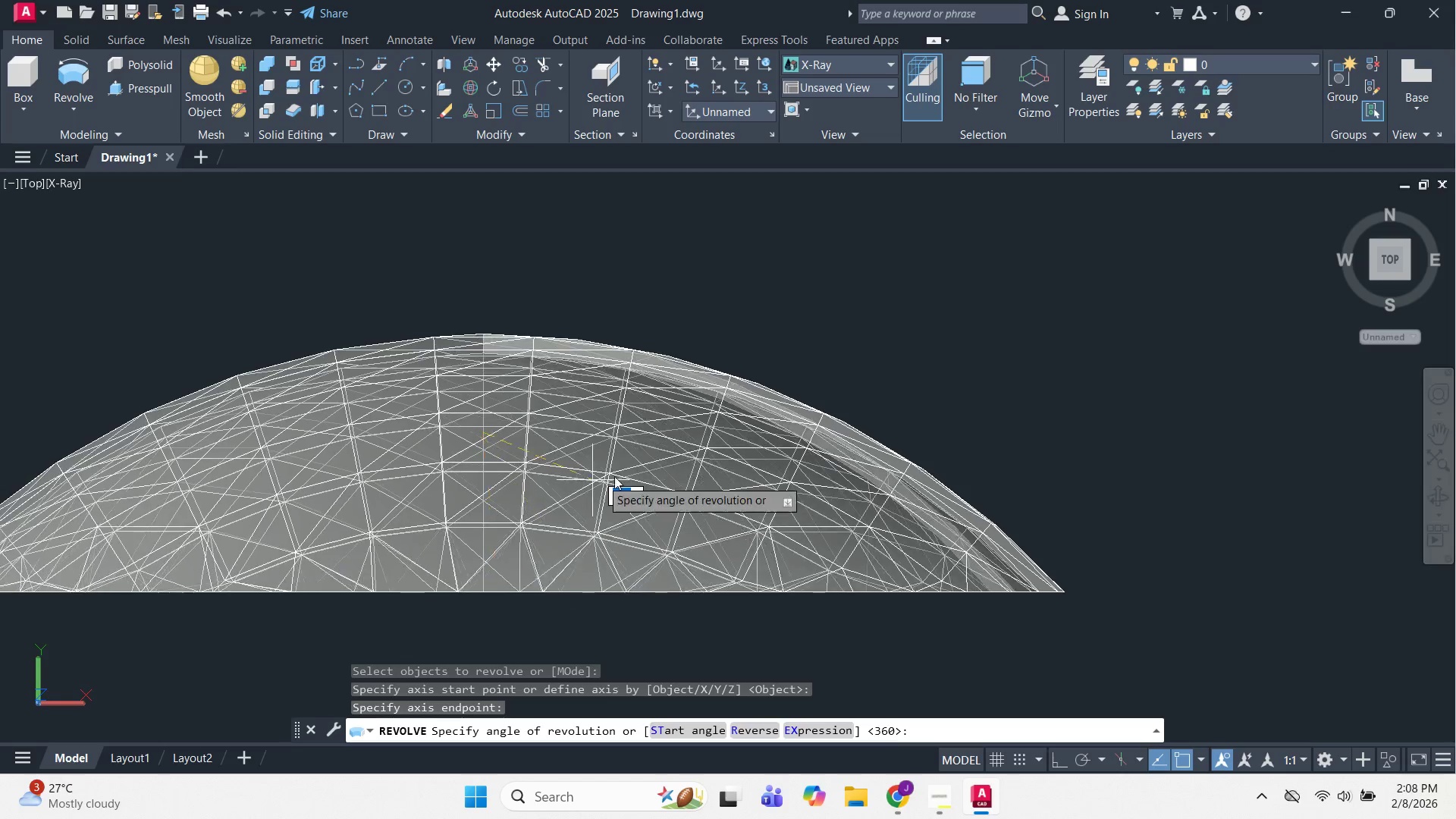 
hold_key(key=ShiftLeft, duration=0.7)
 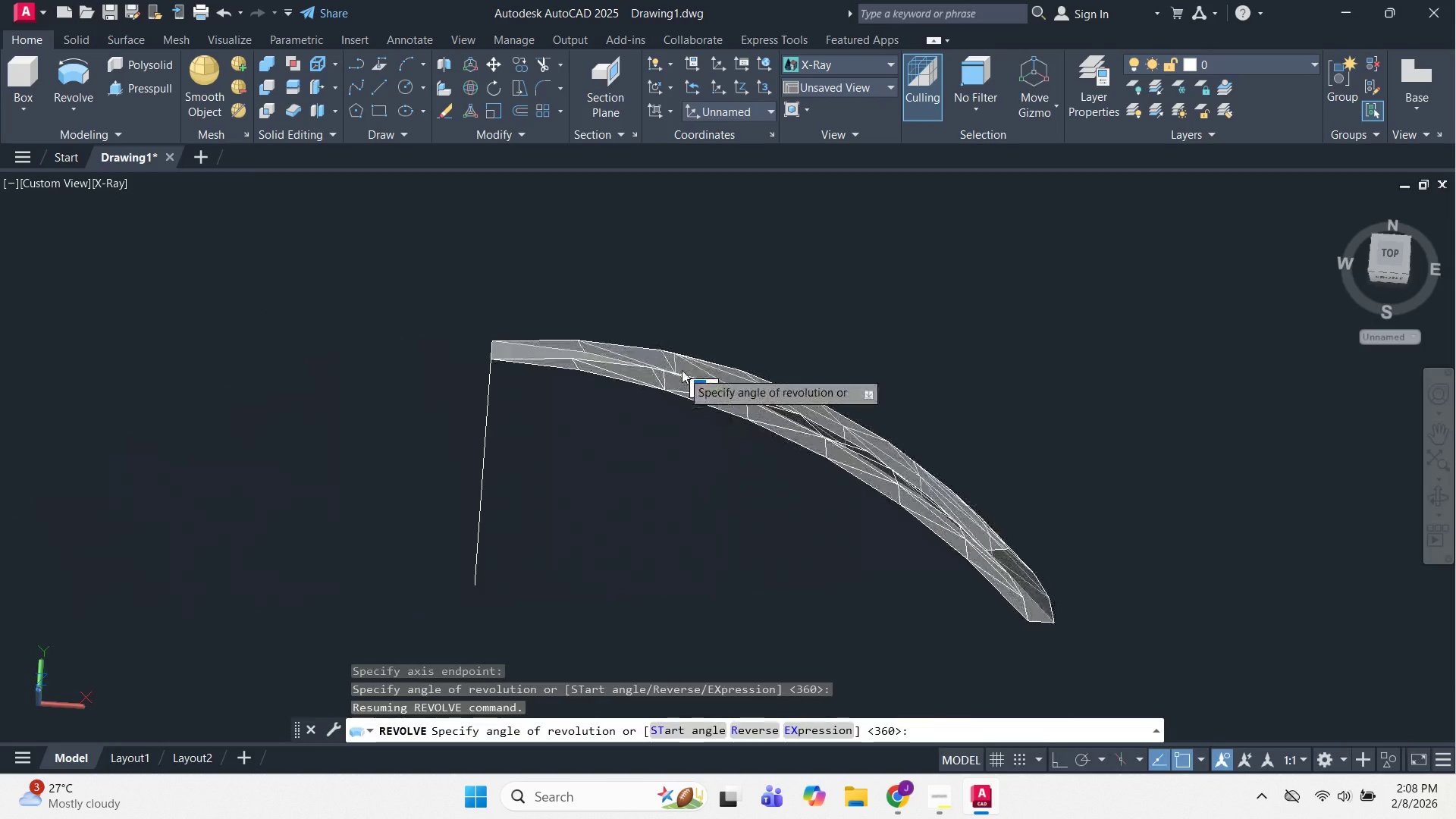 
hold_key(key=ShiftLeft, duration=17.22)
 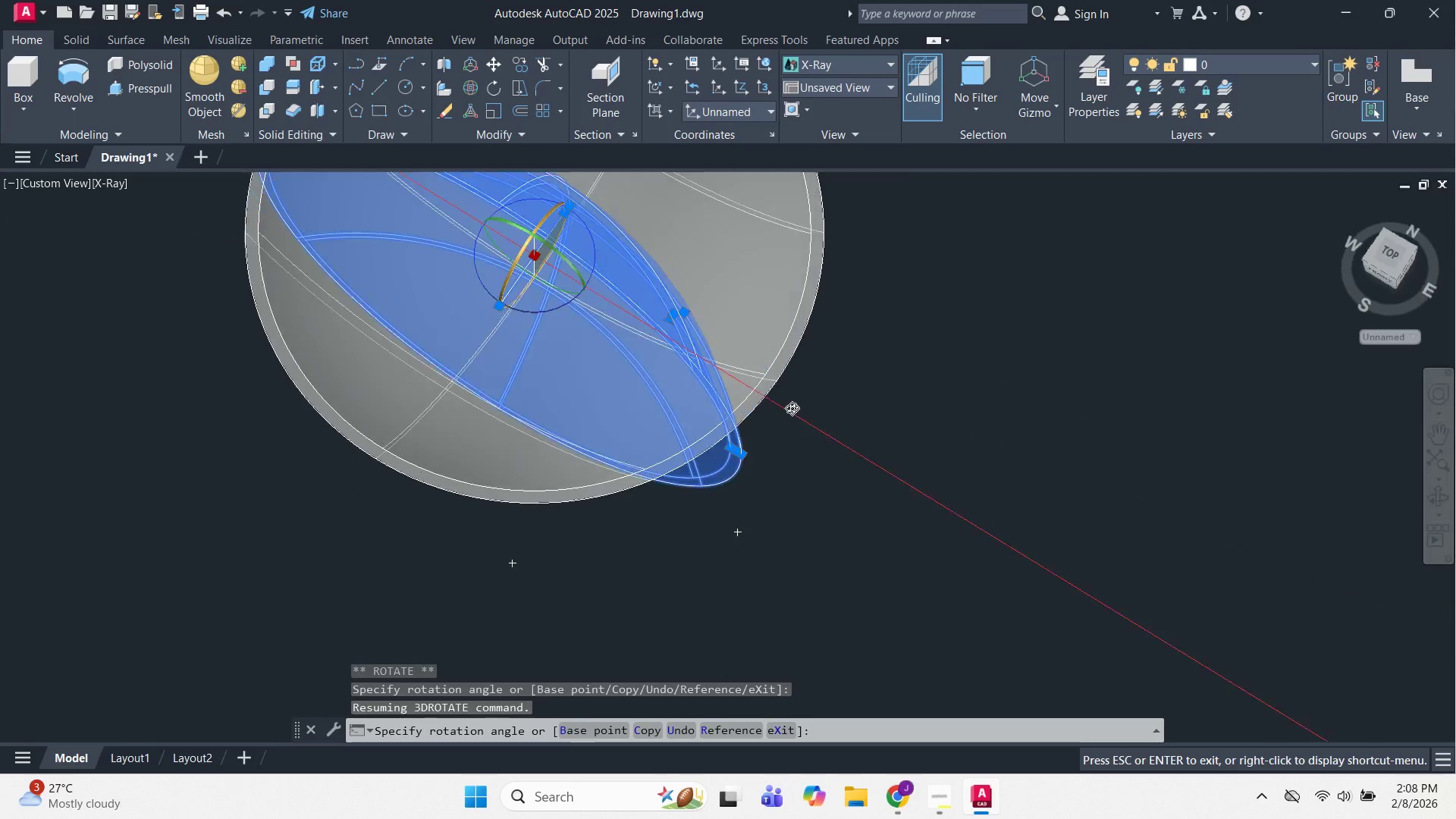 
key(Numpad3)
 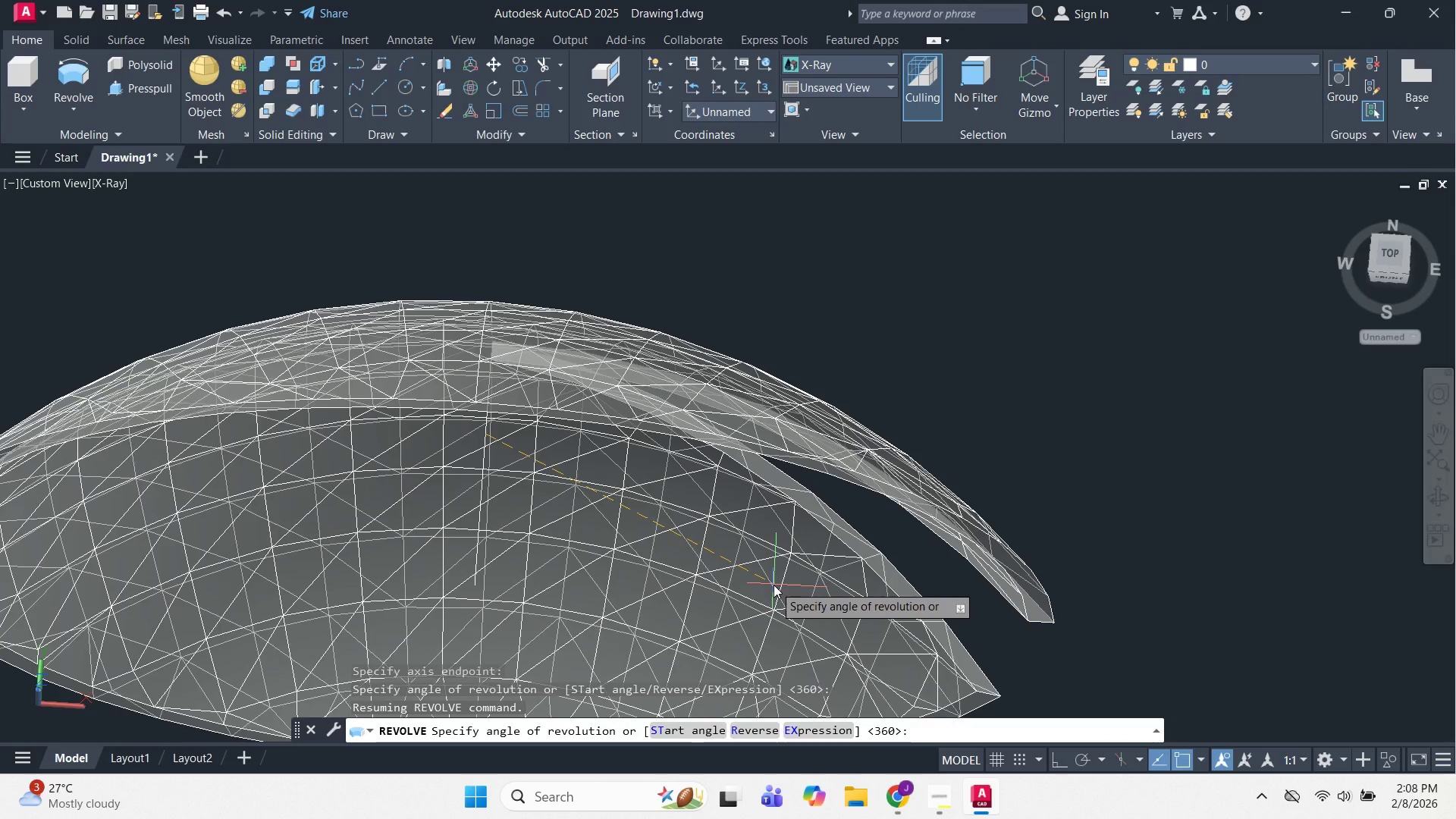 
key(Numpad6)
 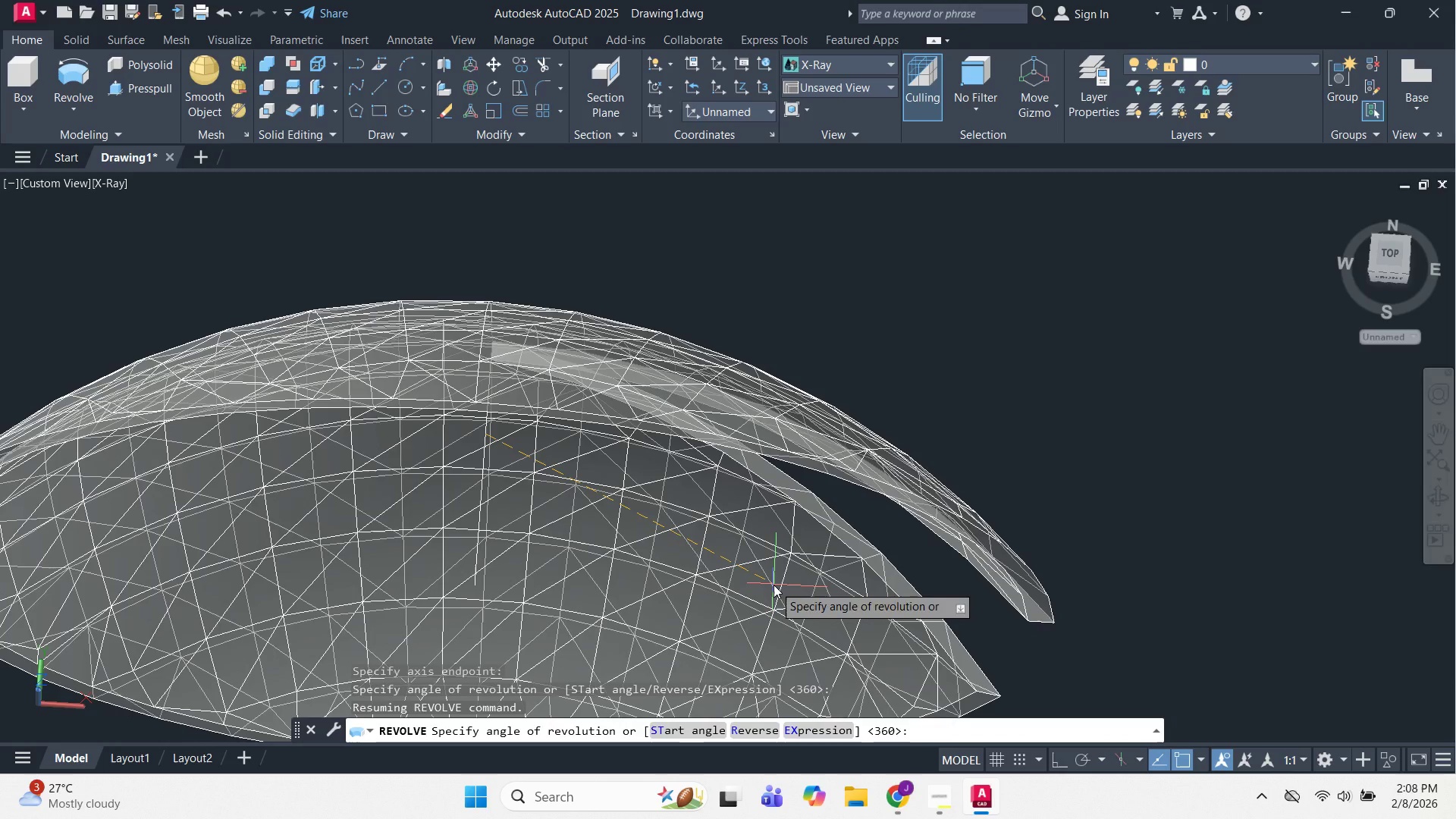 
key(Numpad0)
 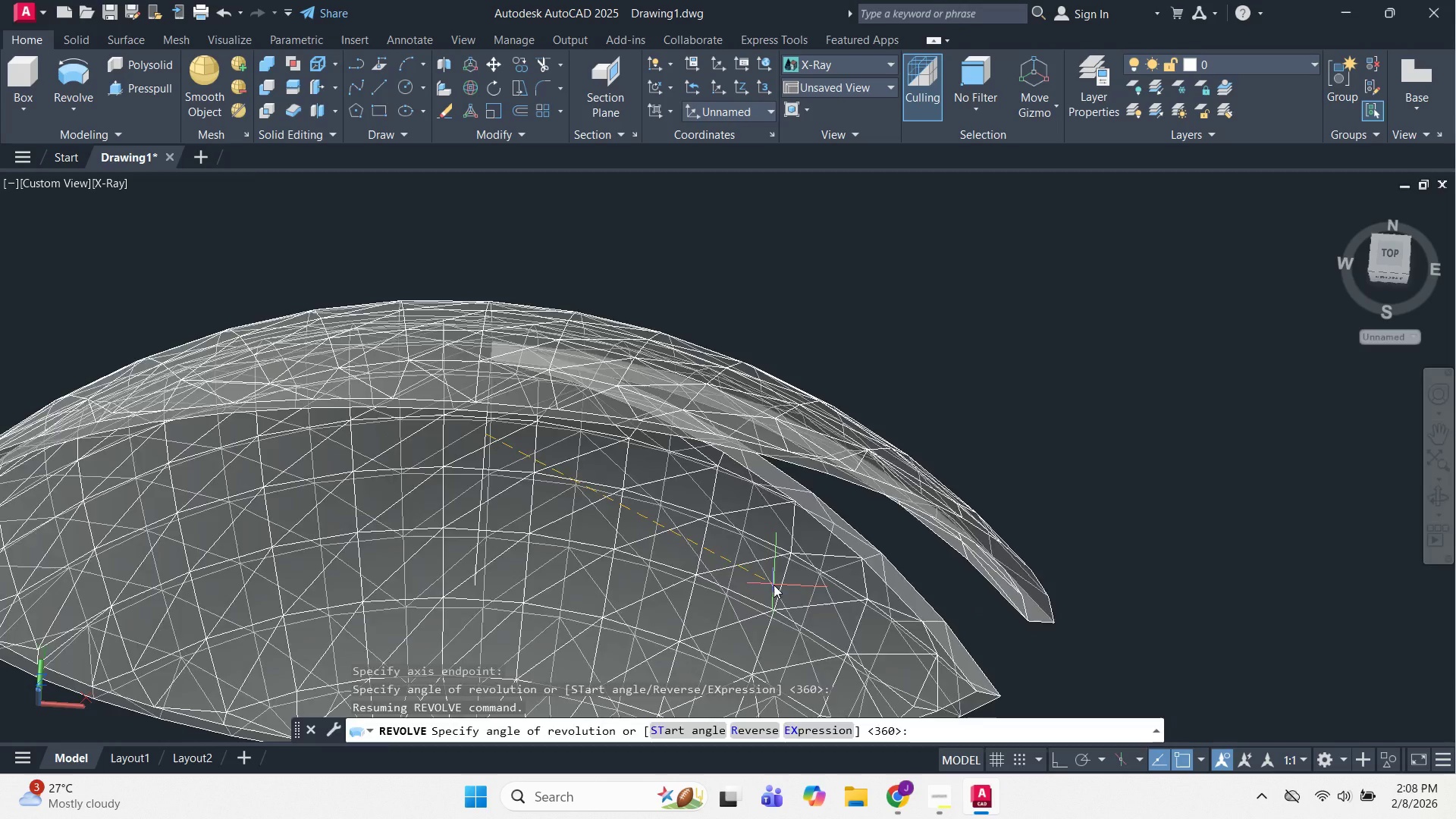 
key(NumpadEnter)
 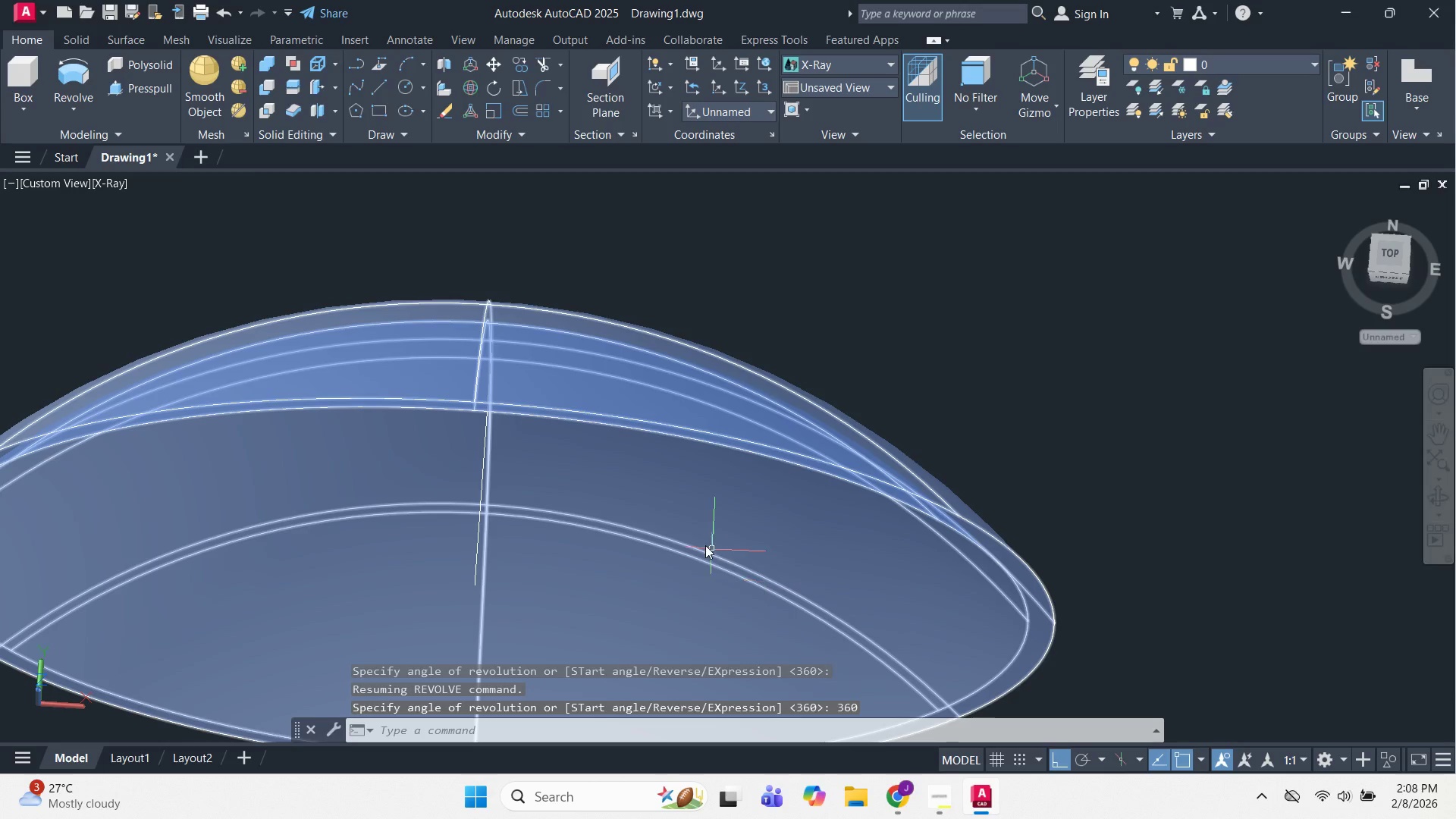 
key(Escape)
 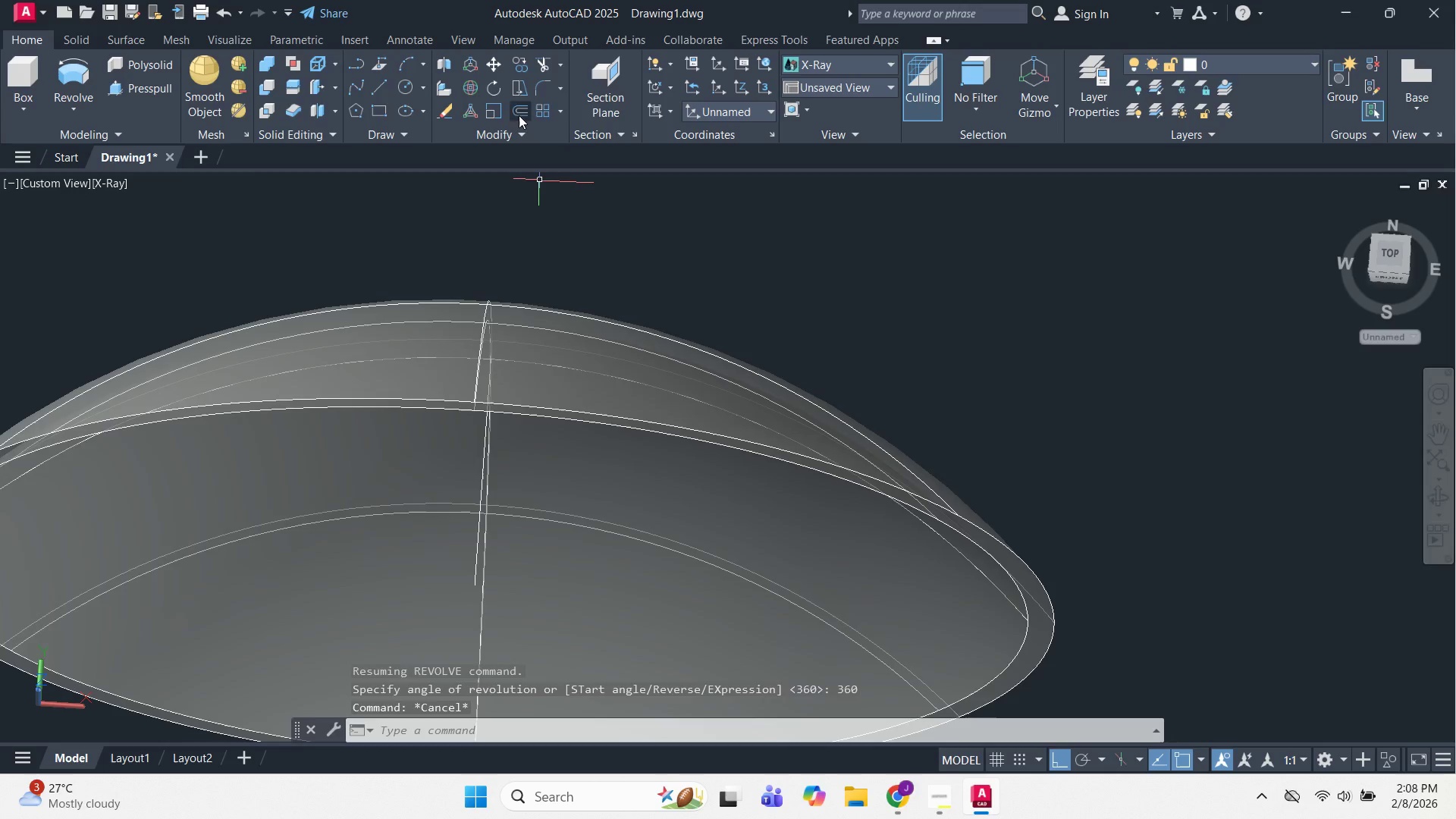 
scroll: coordinate [611, 426], scroll_direction: down, amount: 6.0
 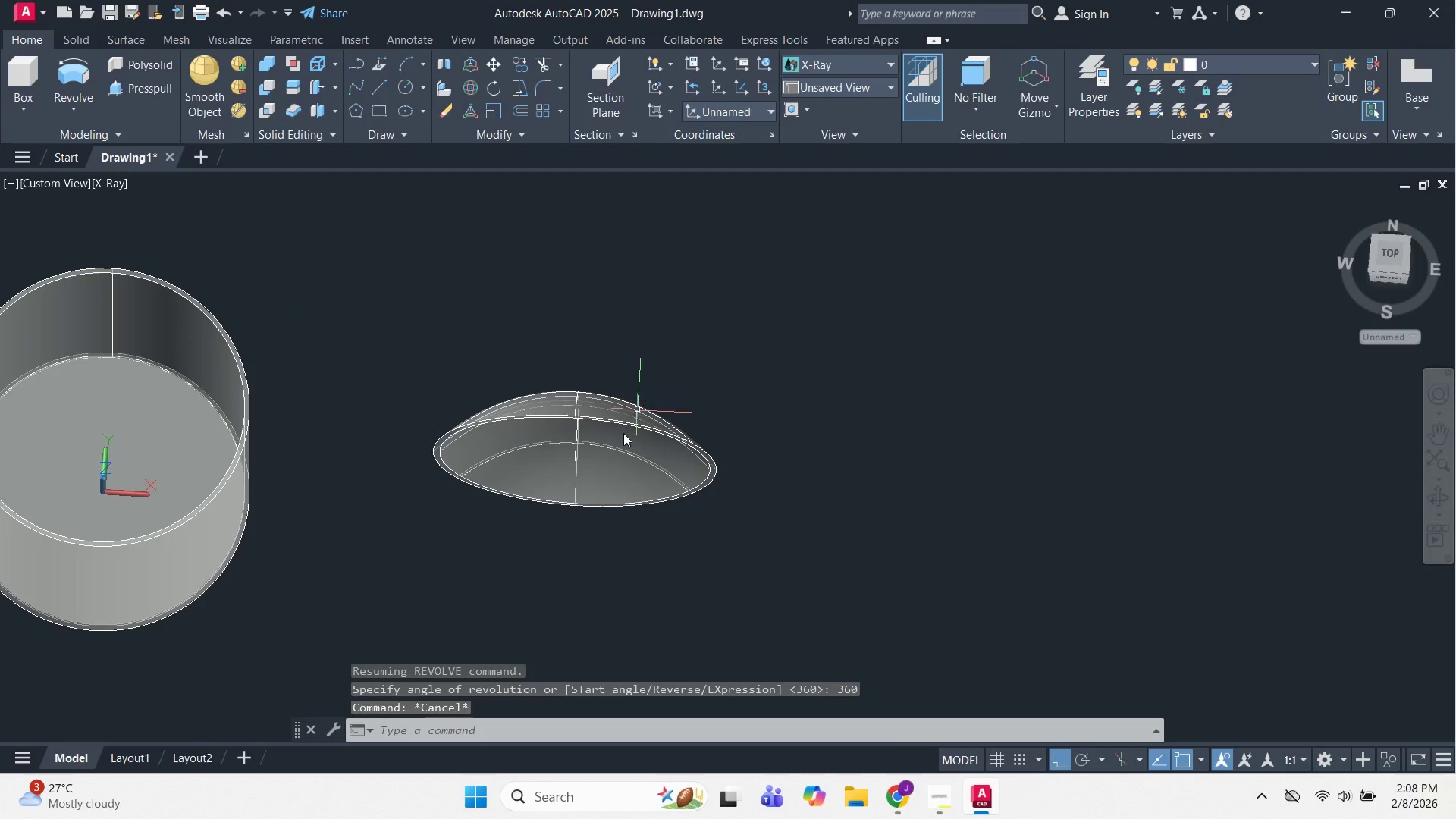 
left_click([659, 447])
 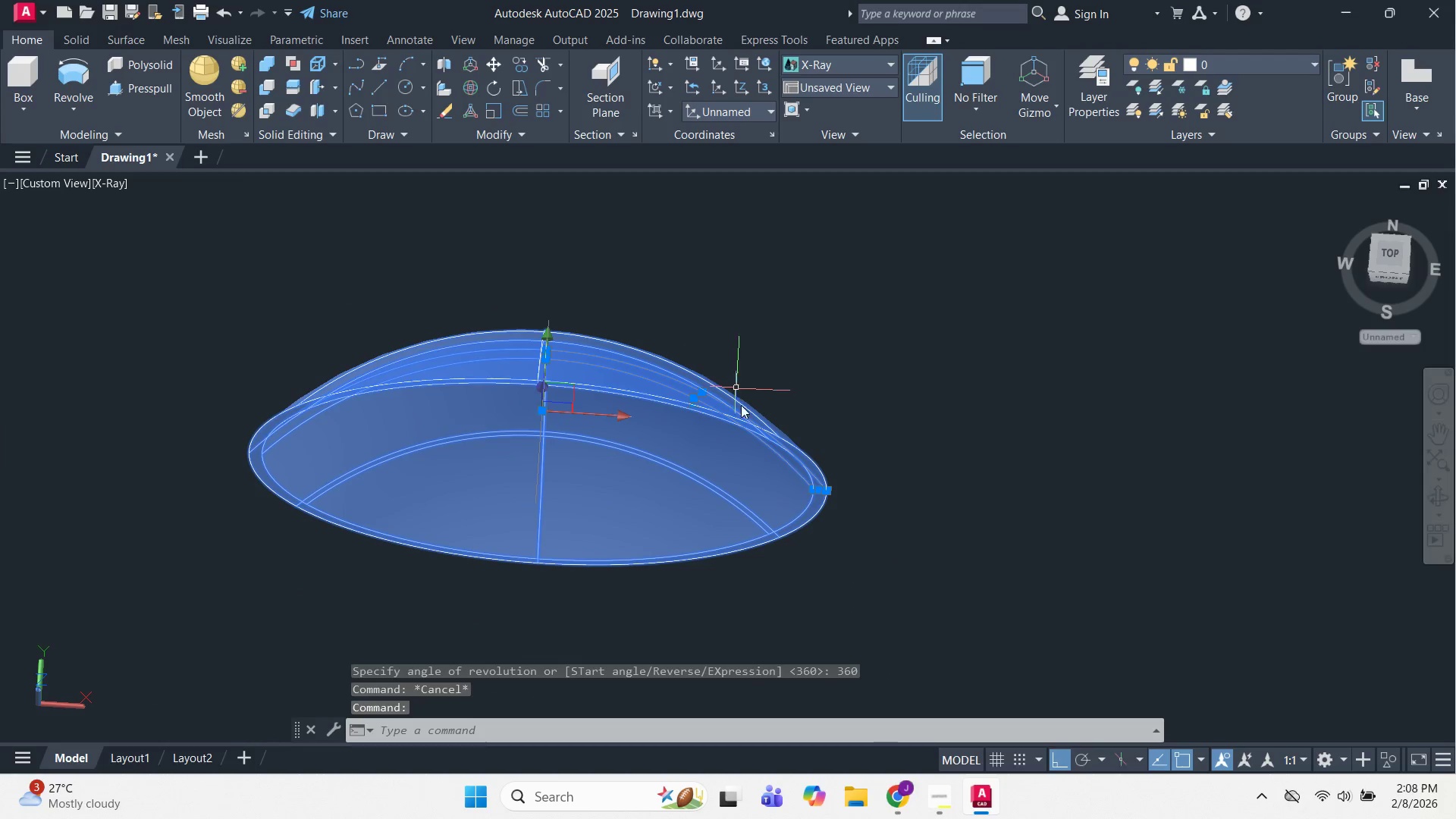 
scroll: coordinate [610, 451], scroll_direction: up, amount: 2.0
 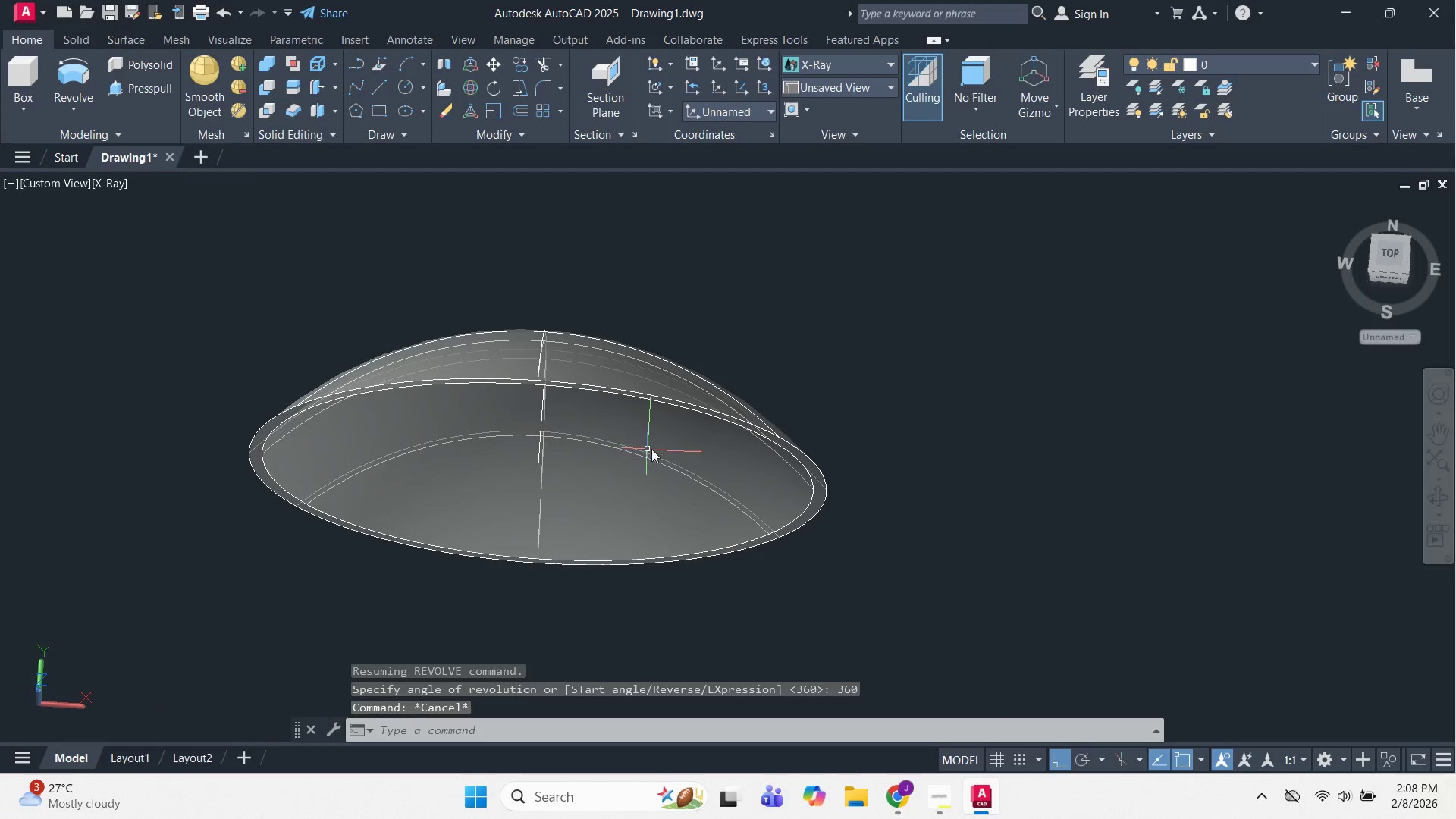 
key(Escape)
 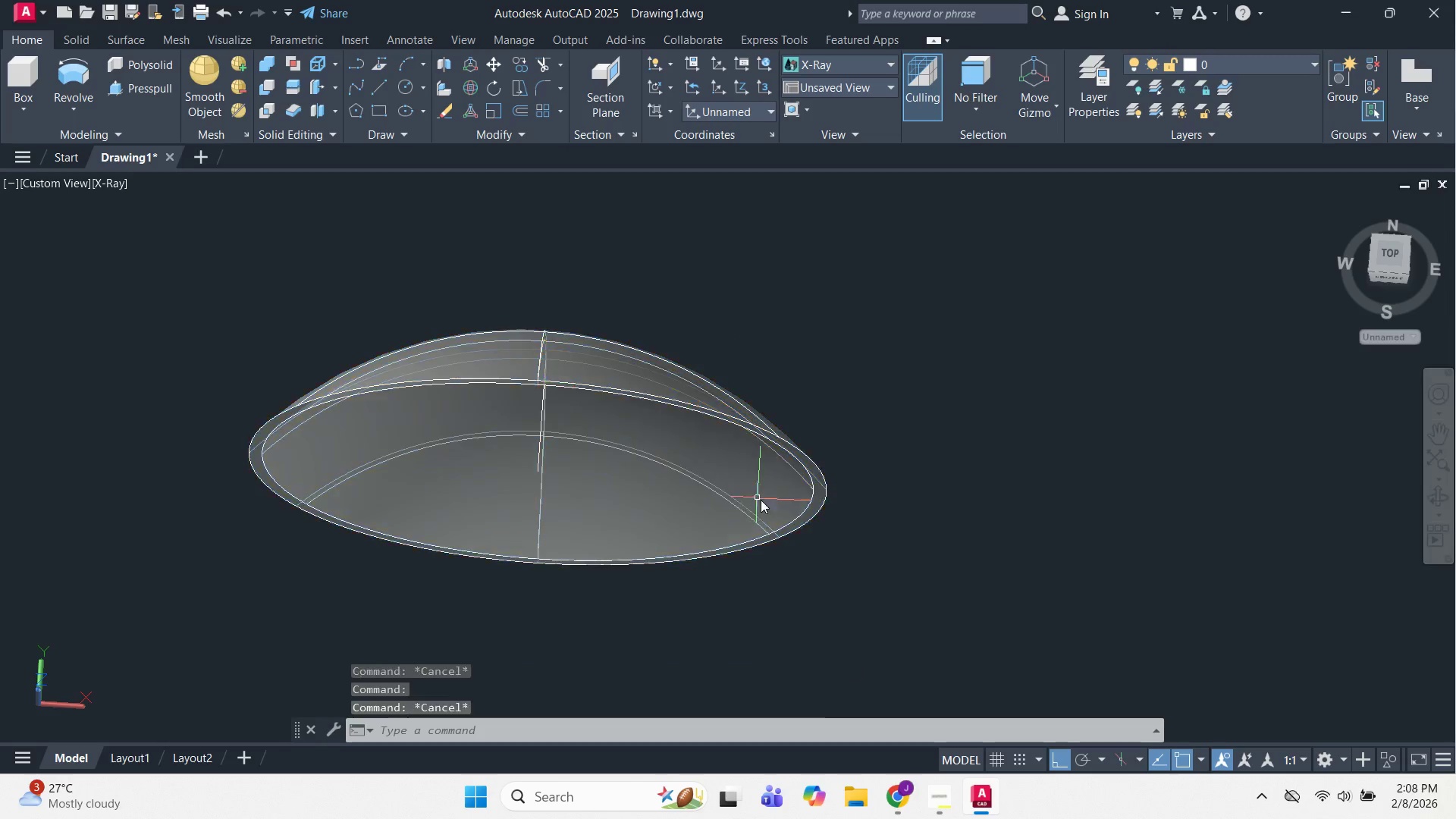 
key(Escape)
 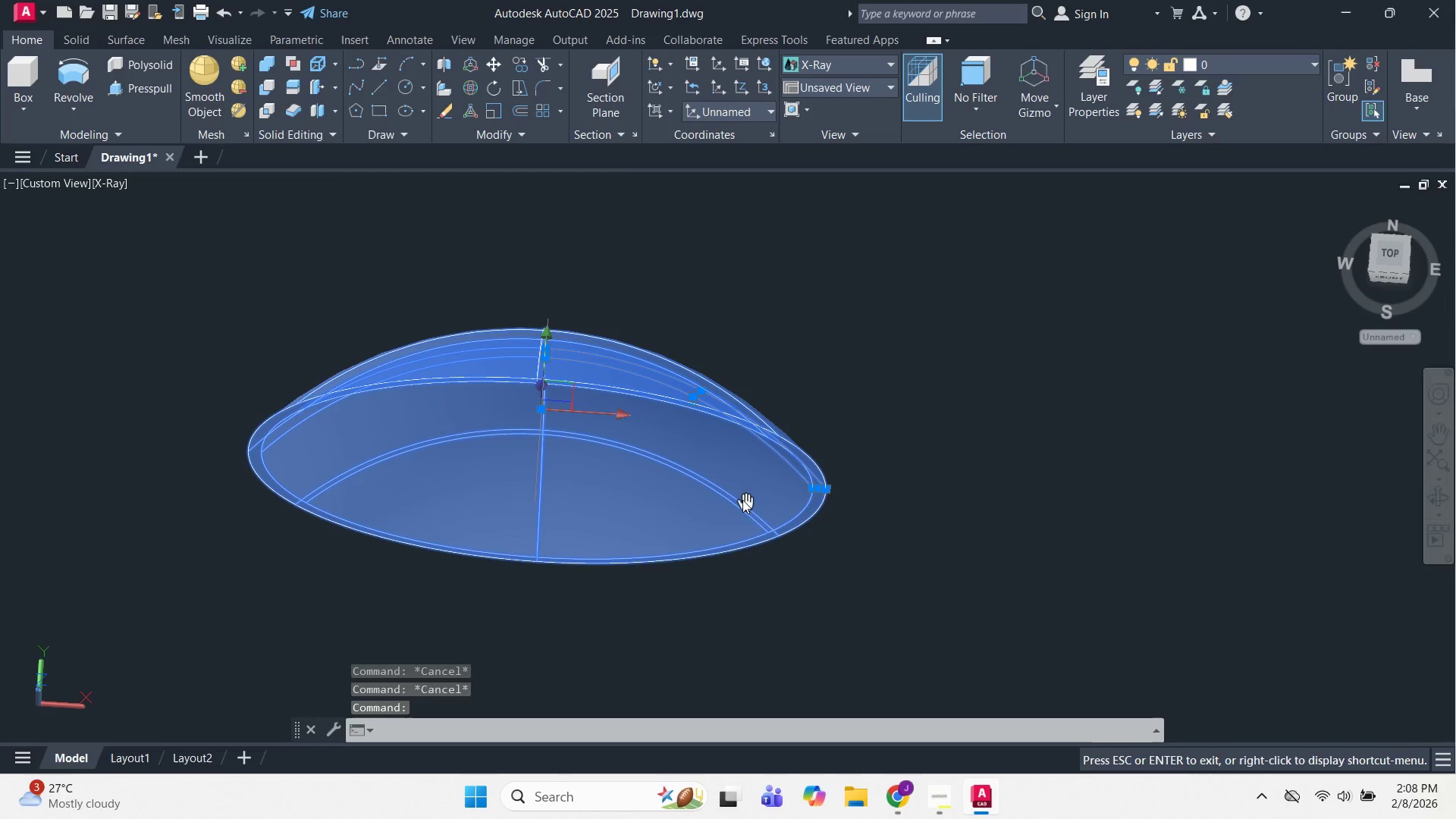 
key(M)
 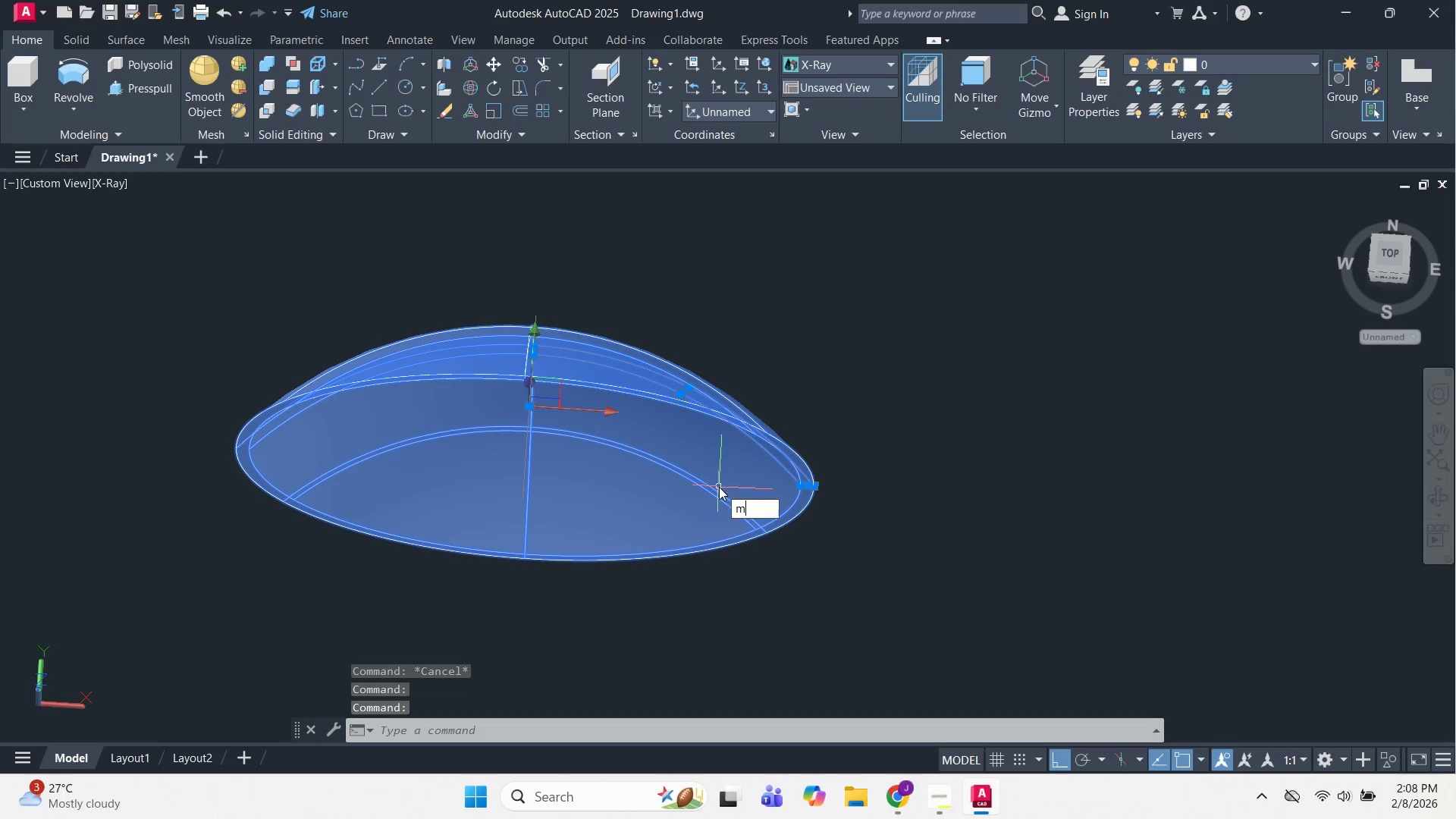 
key(Space)
 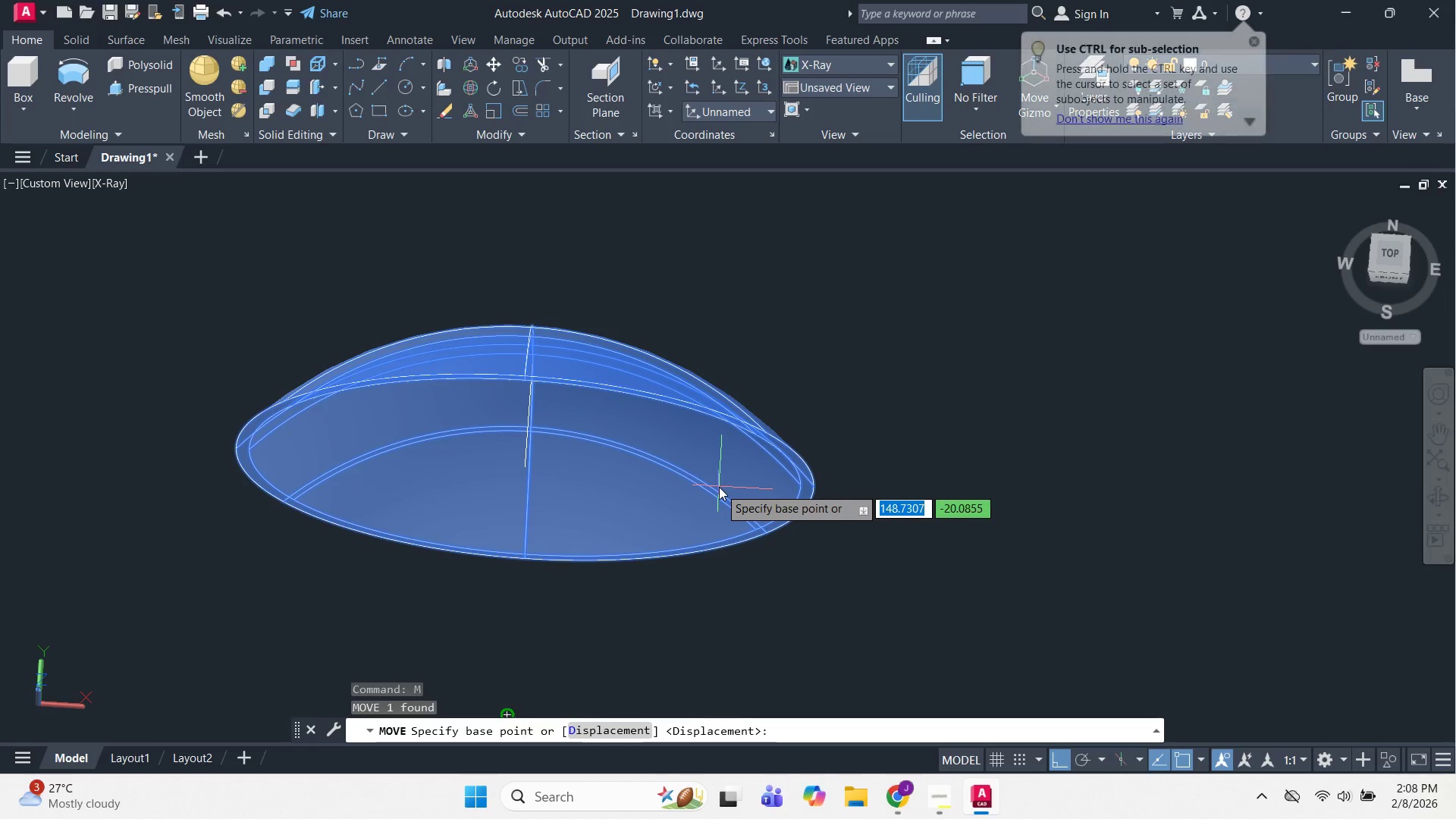 
left_click_drag(start_coordinate=[719, 487], to_coordinate=[808, 500])
 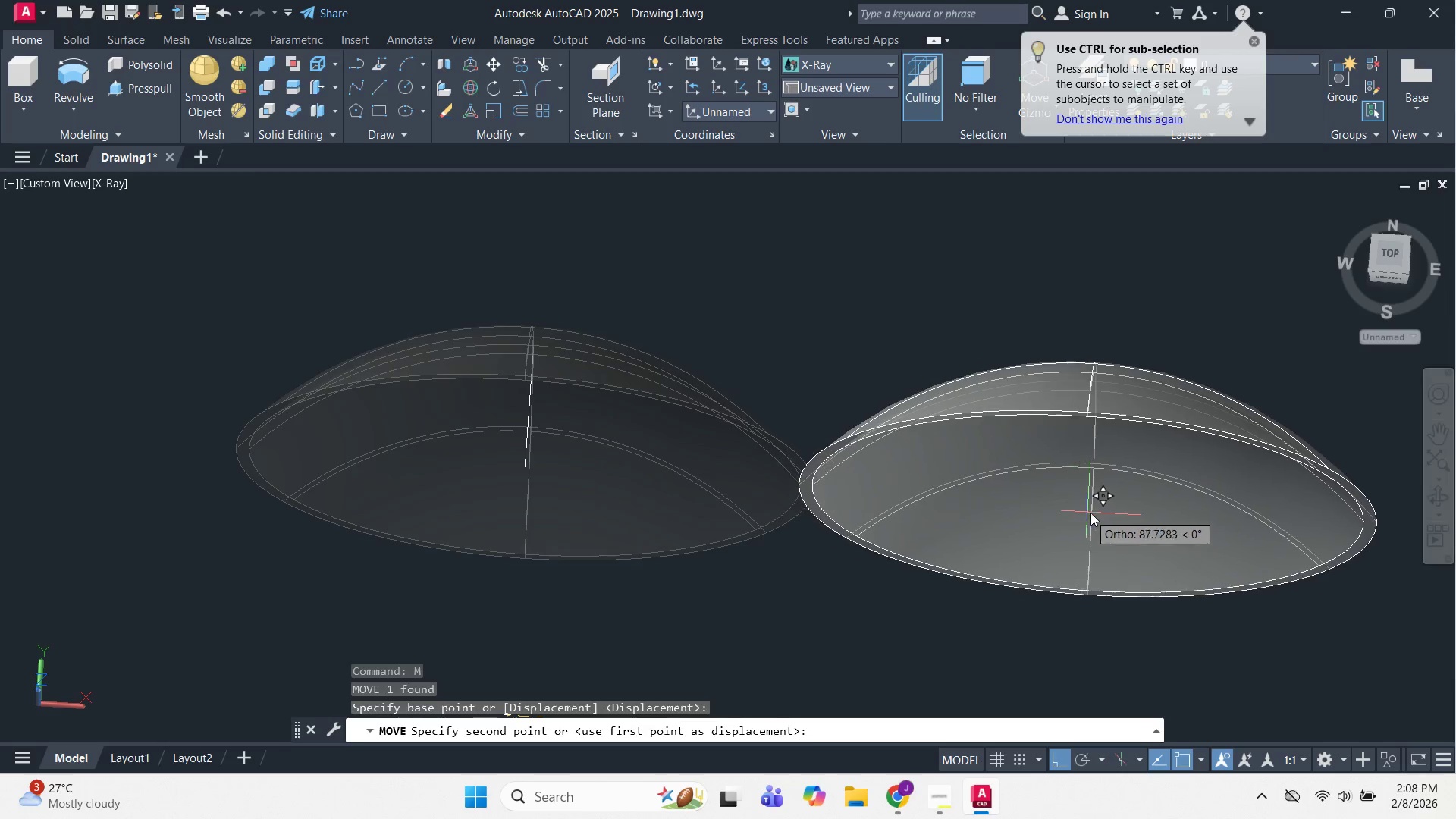 
key(Escape)
 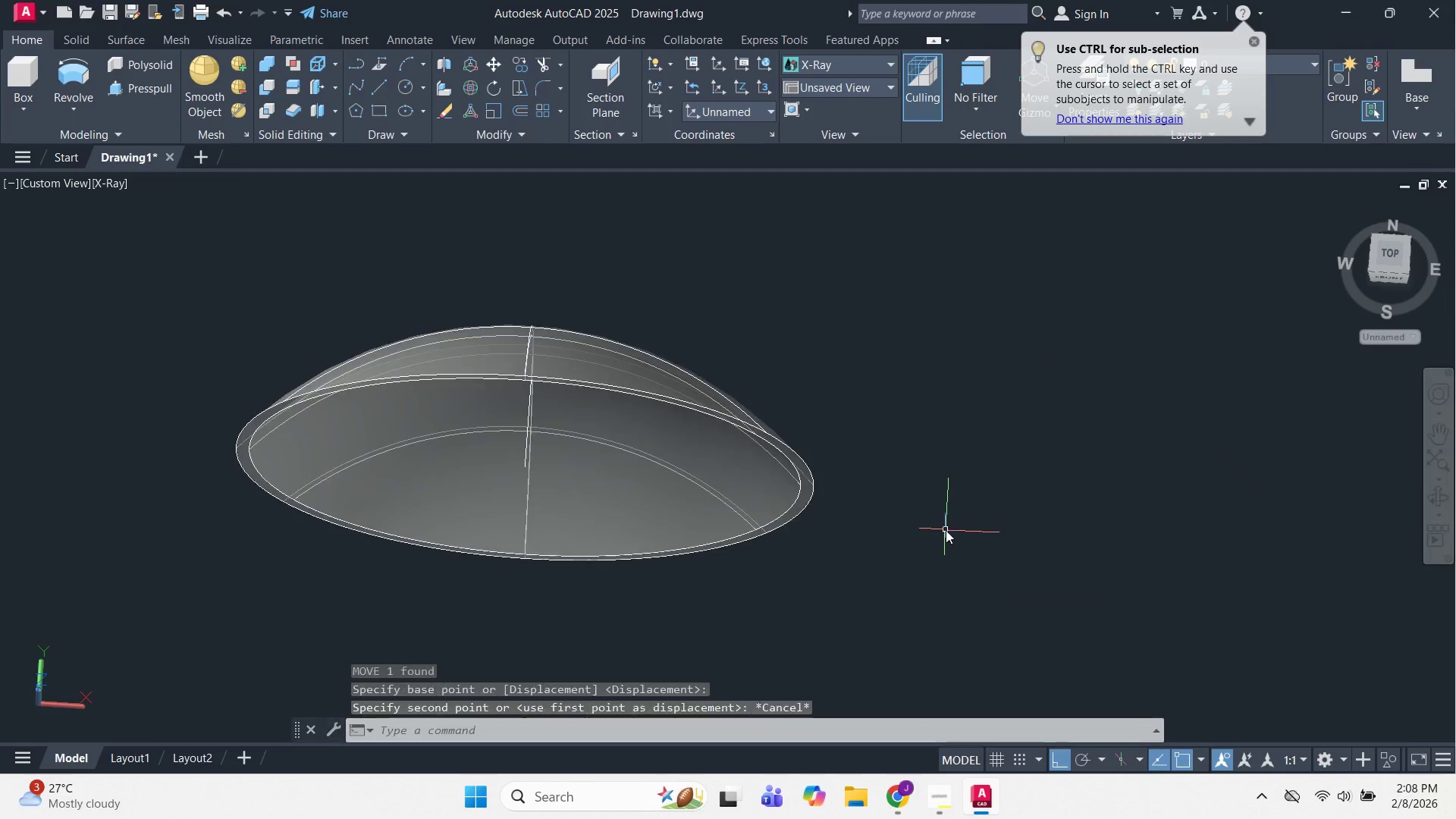 
key(Escape)
 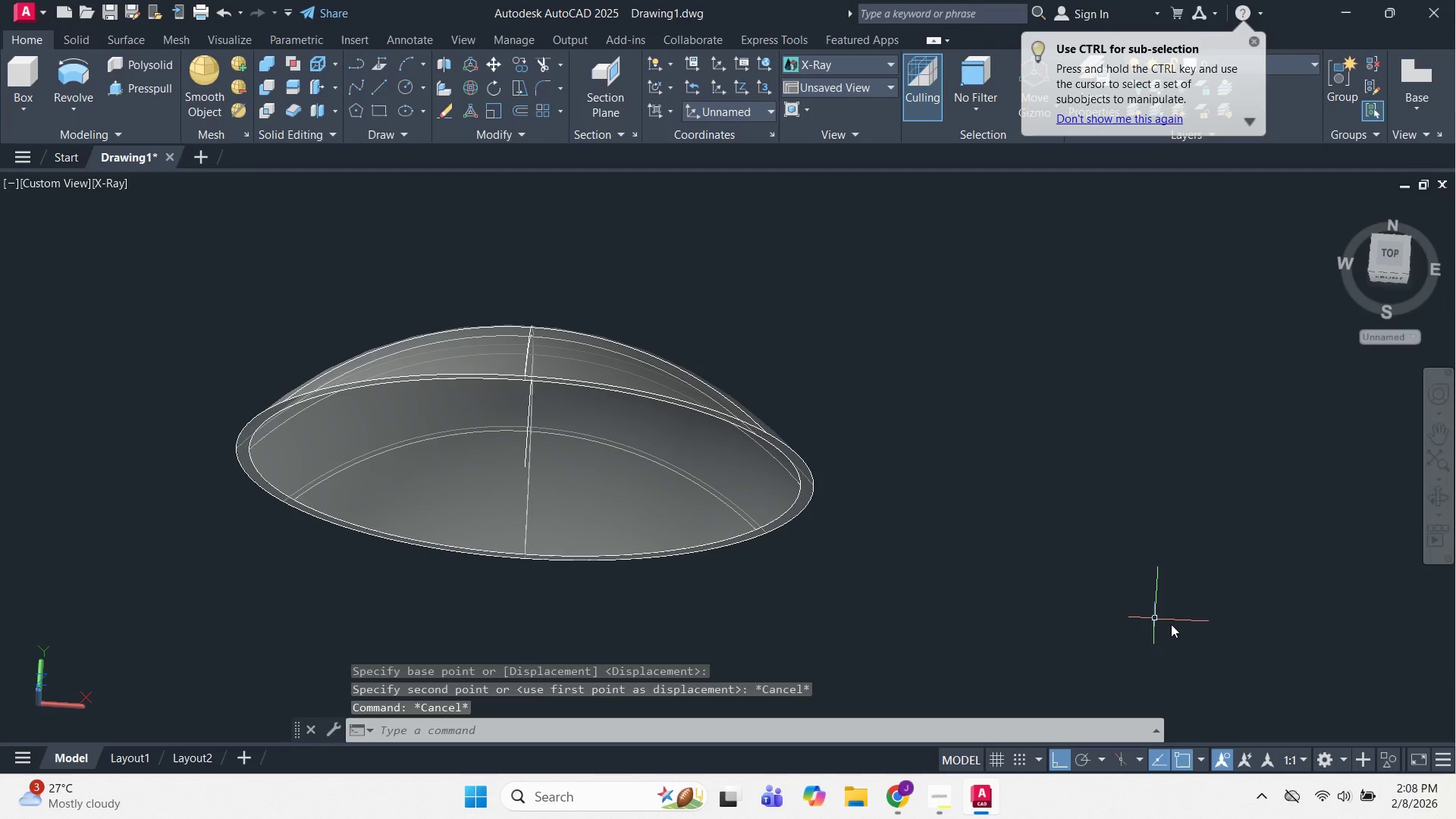 
left_click_drag(start_coordinate=[1150, 624], to_coordinate=[1140, 624])
 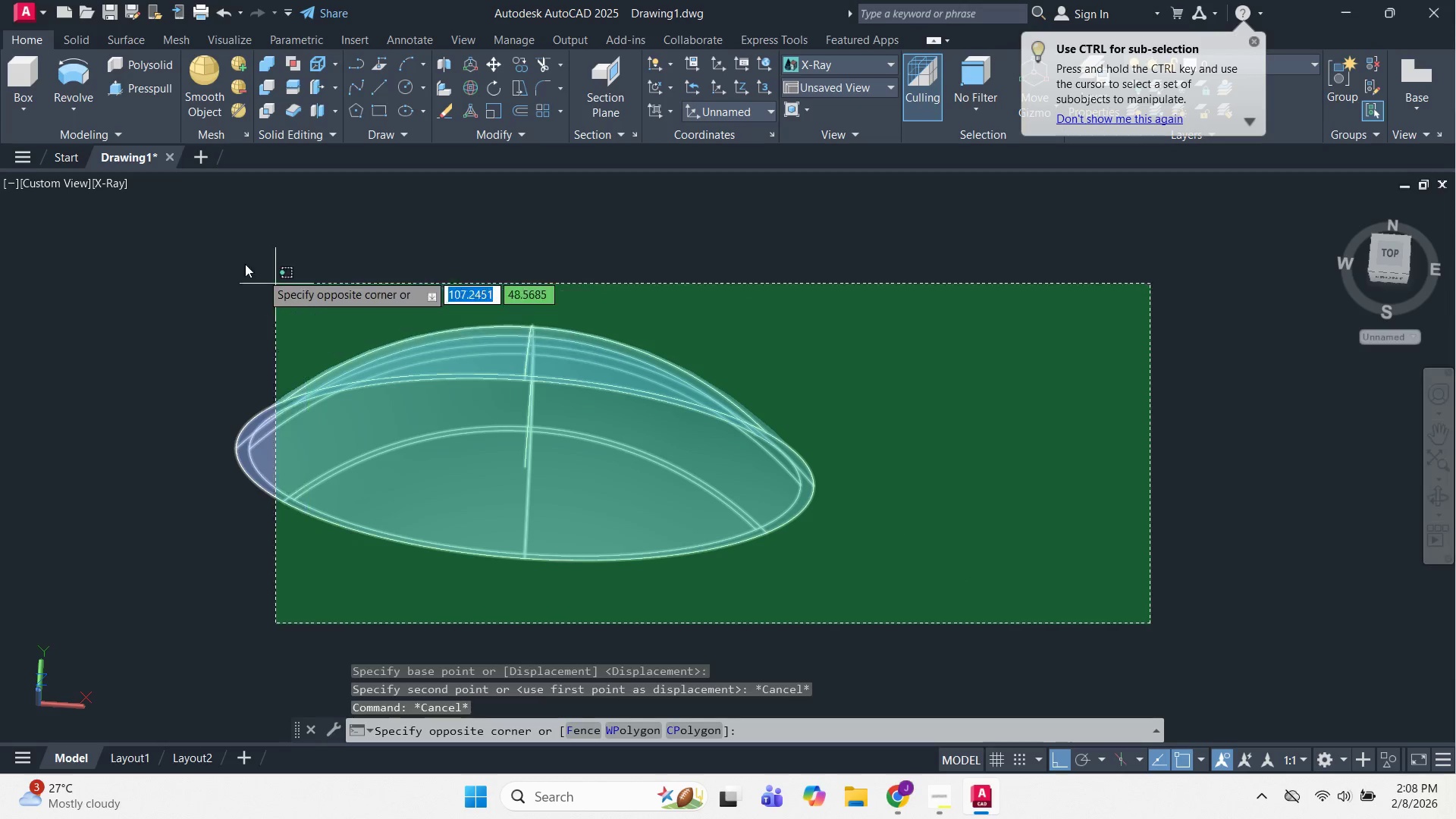 
left_click([99, 245])
 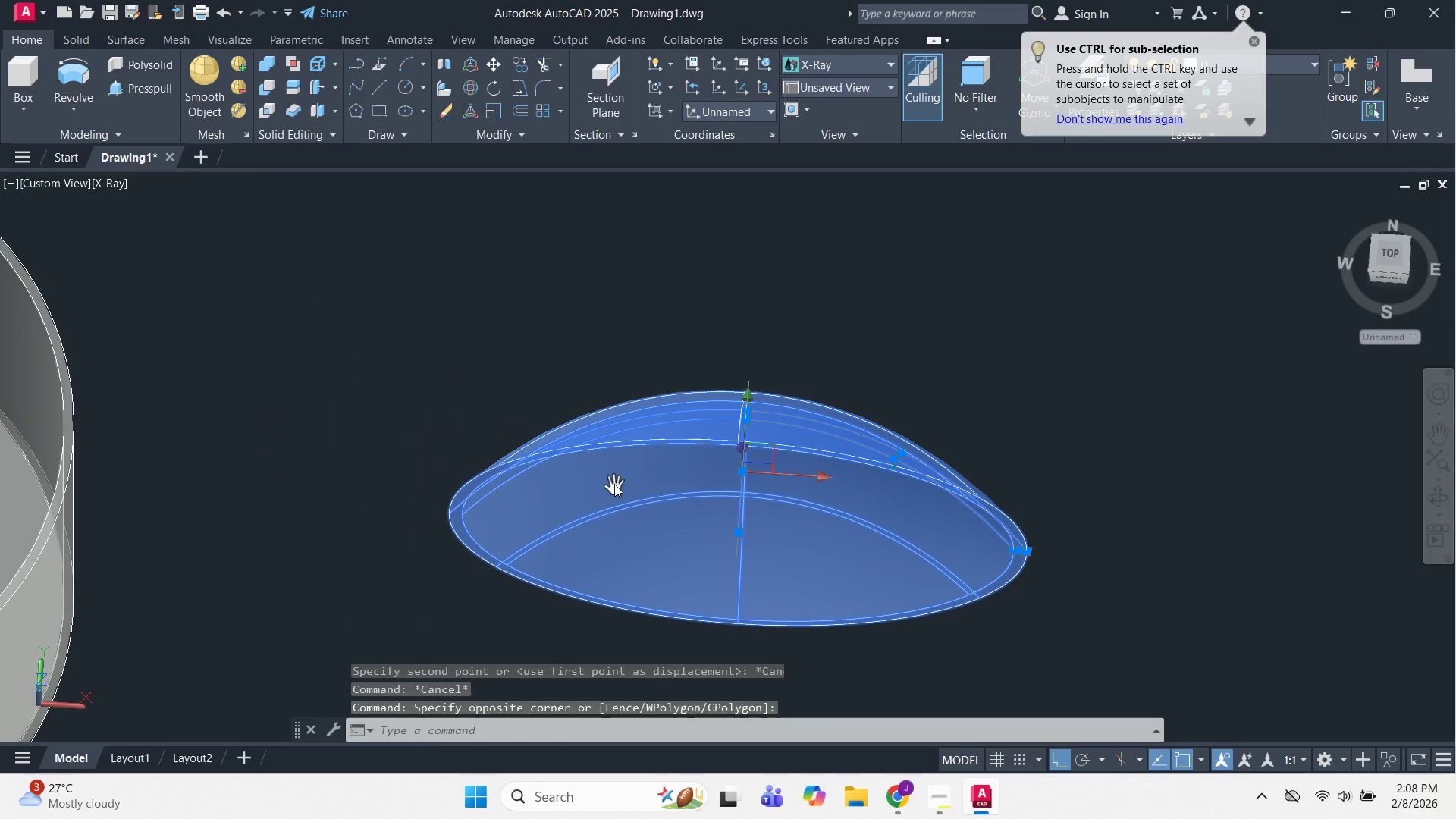 
type(3d )
 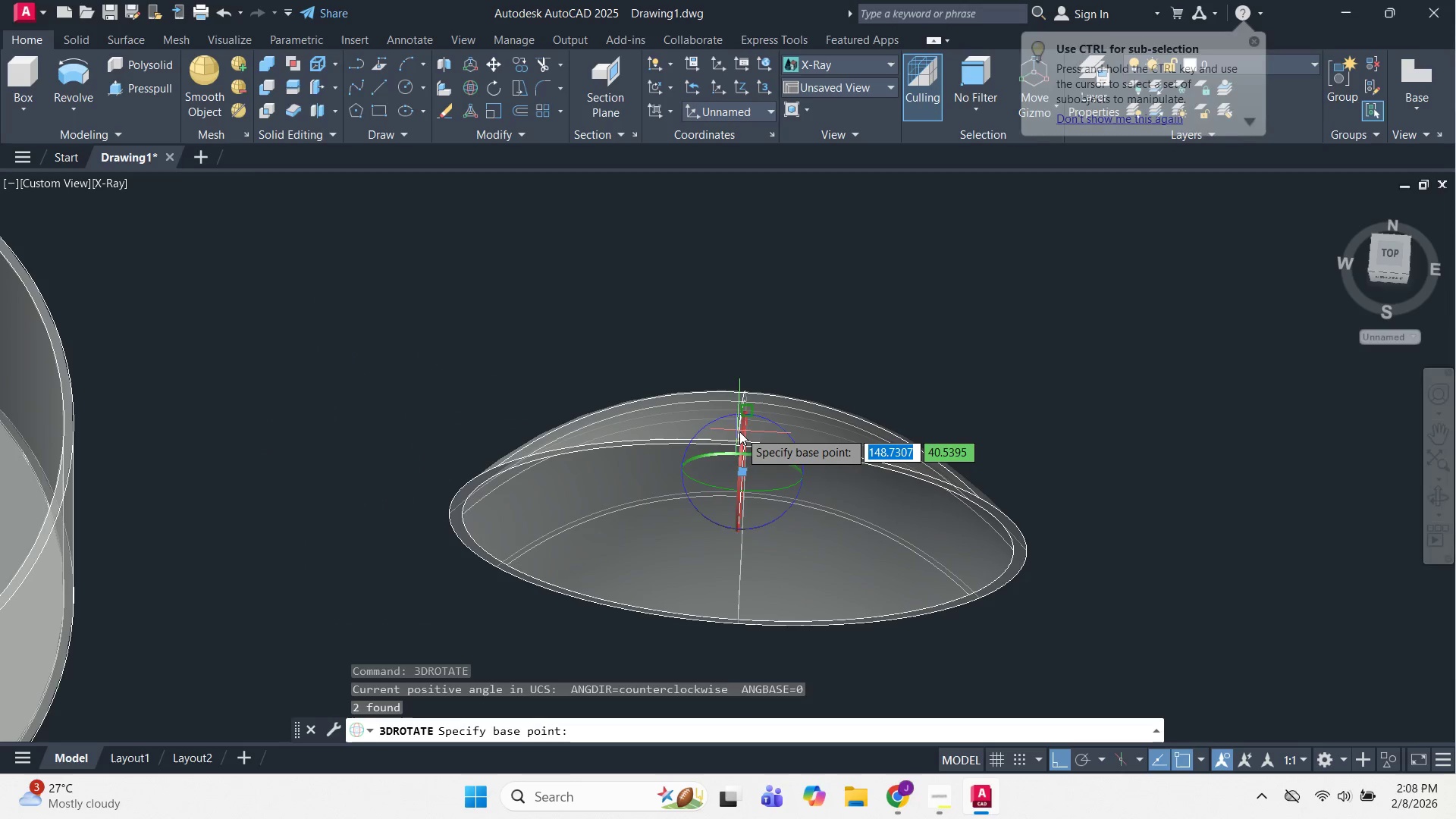 
left_click([739, 431])
 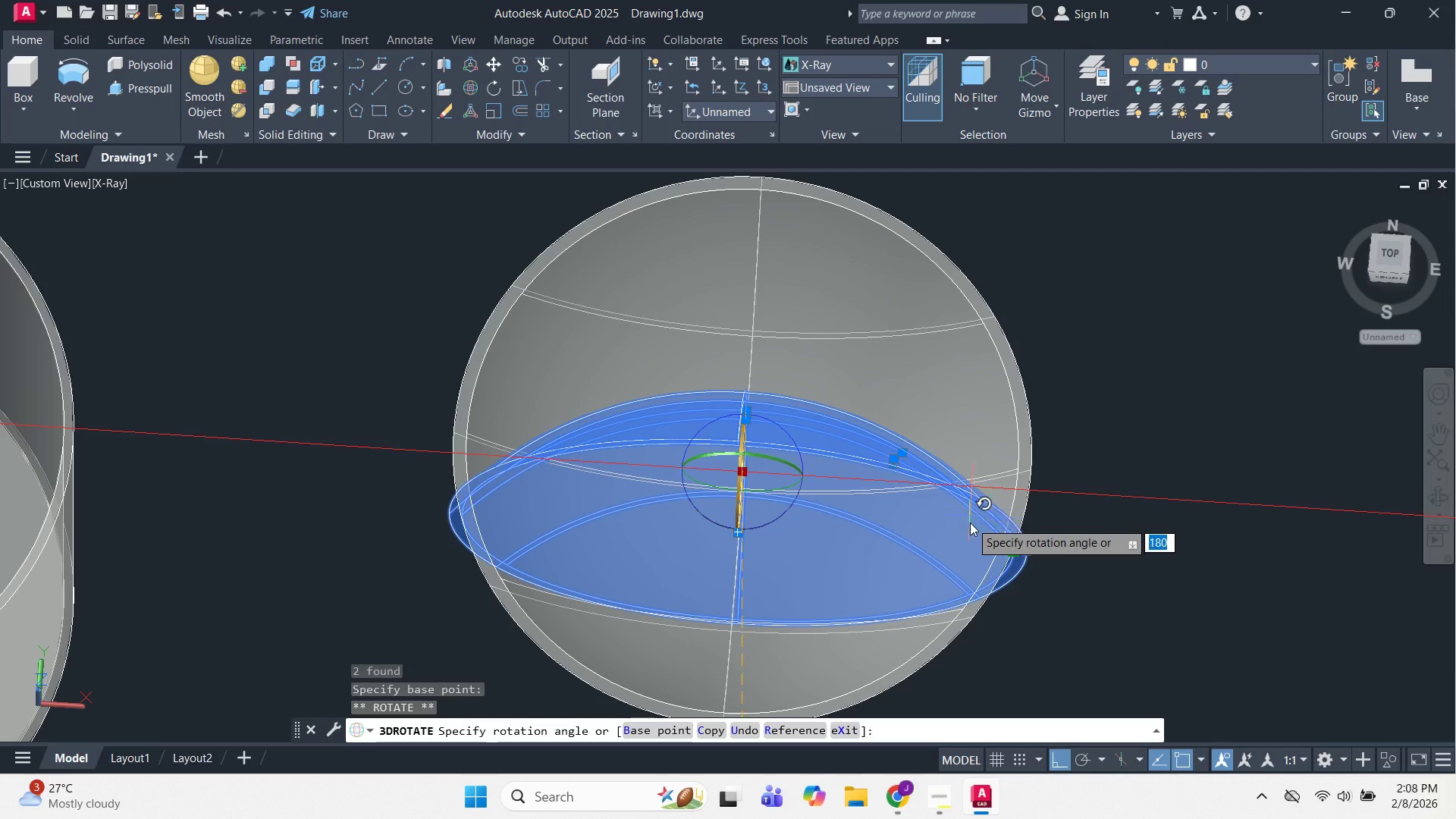 
hold_key(key=ShiftLeft, duration=0.97)
 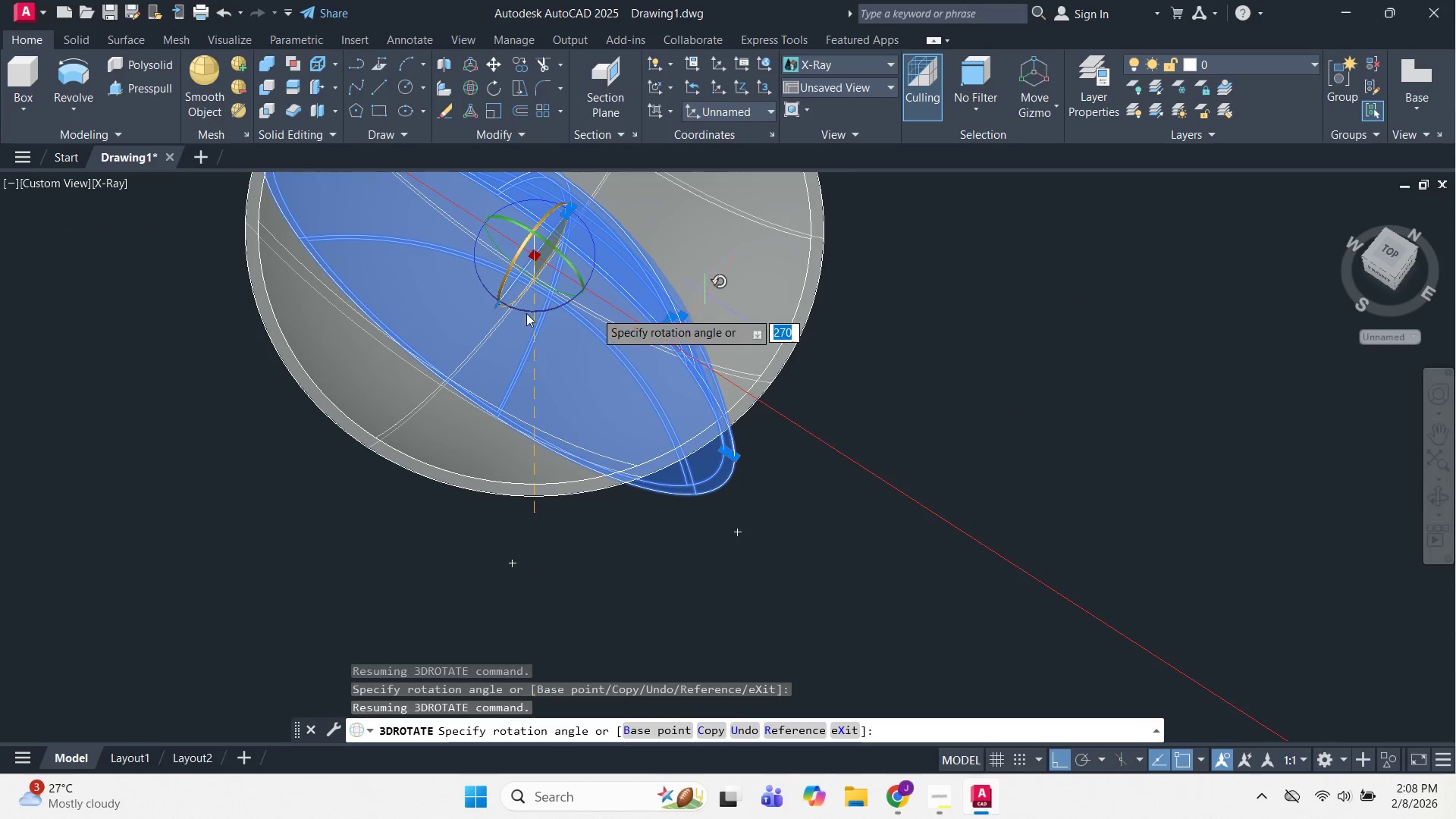 
scroll: coordinate [508, 318], scroll_direction: down, amount: 2.0
 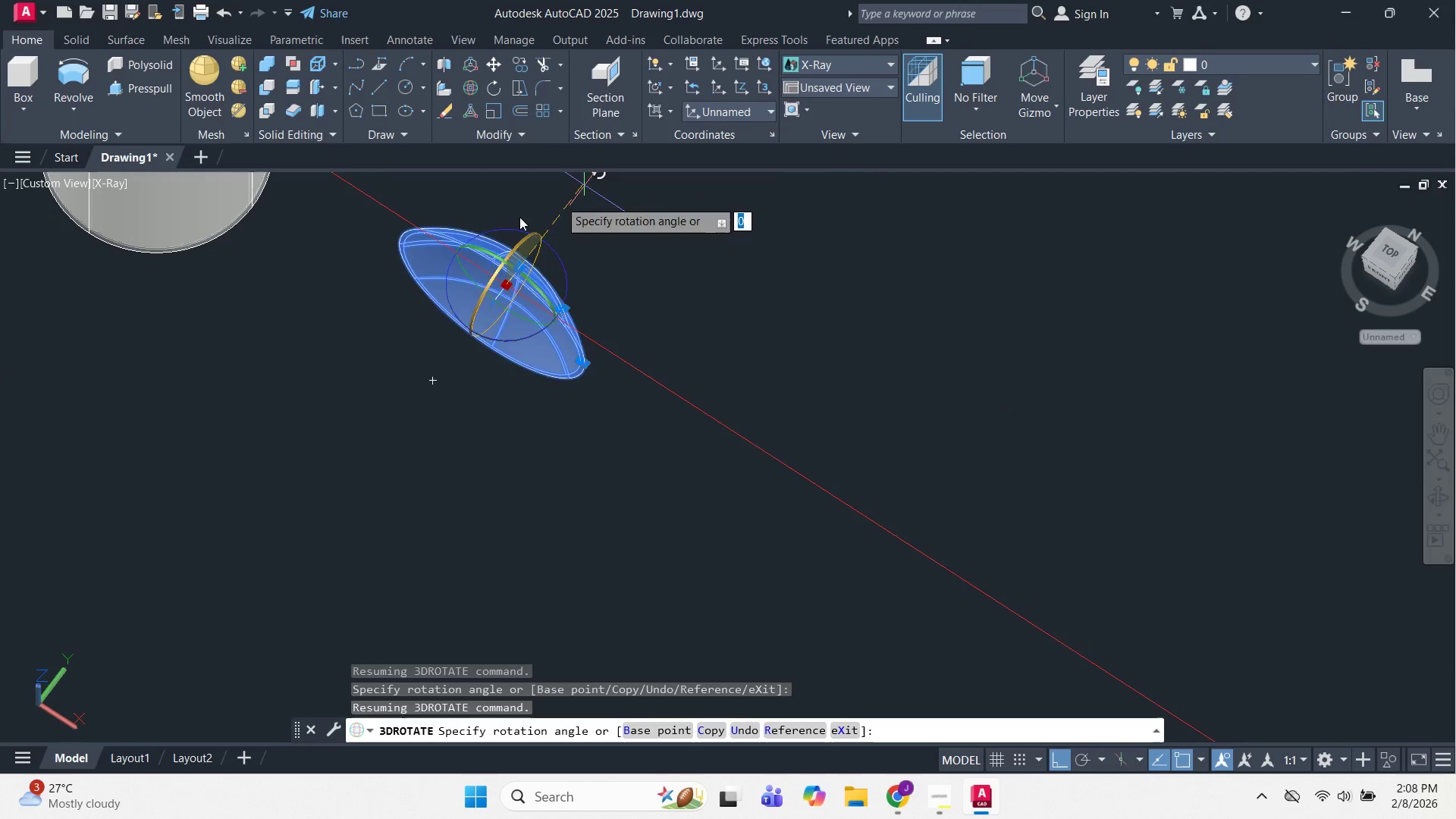 
left_click([240, 387])
 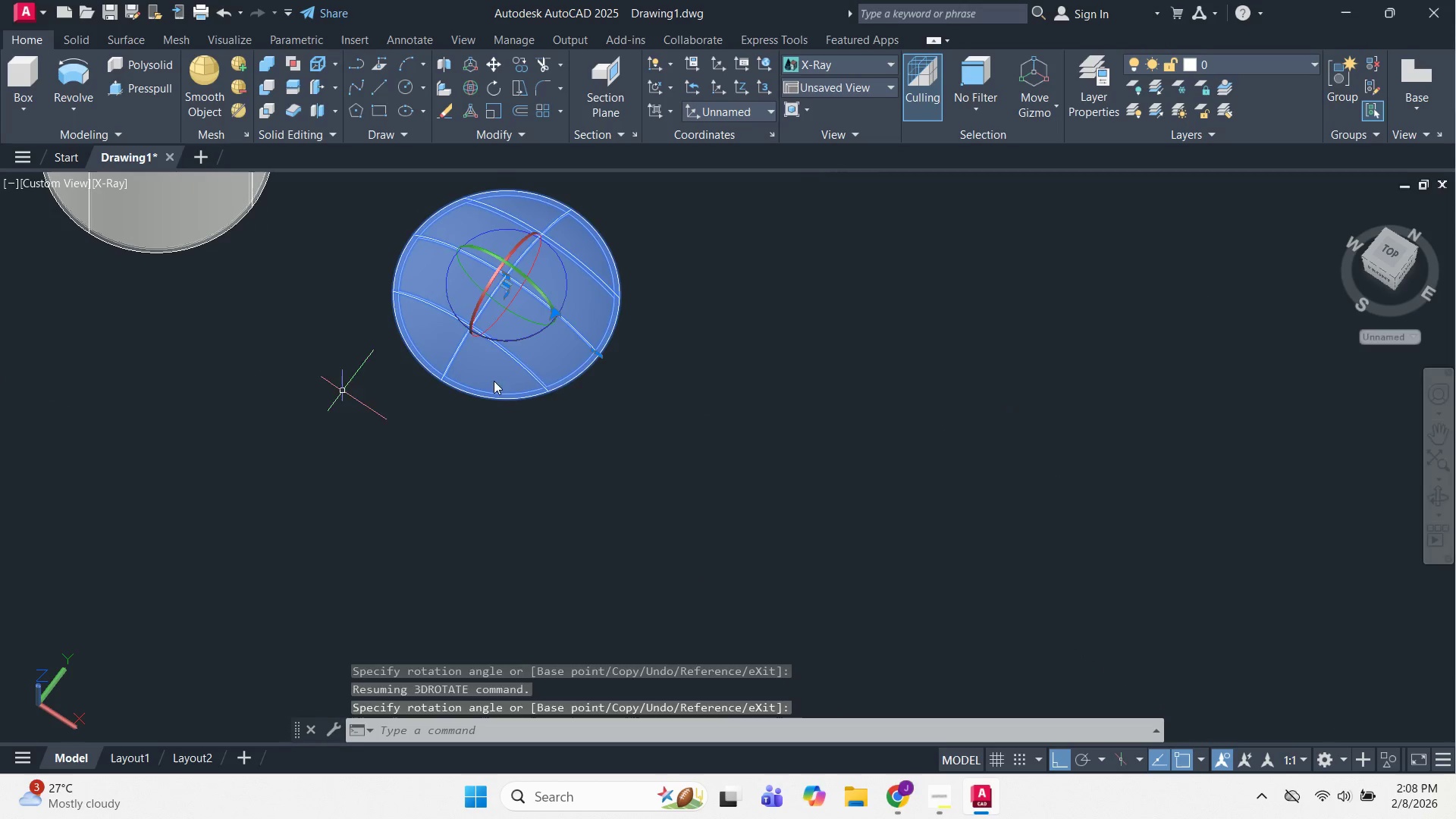 
key(Escape)
 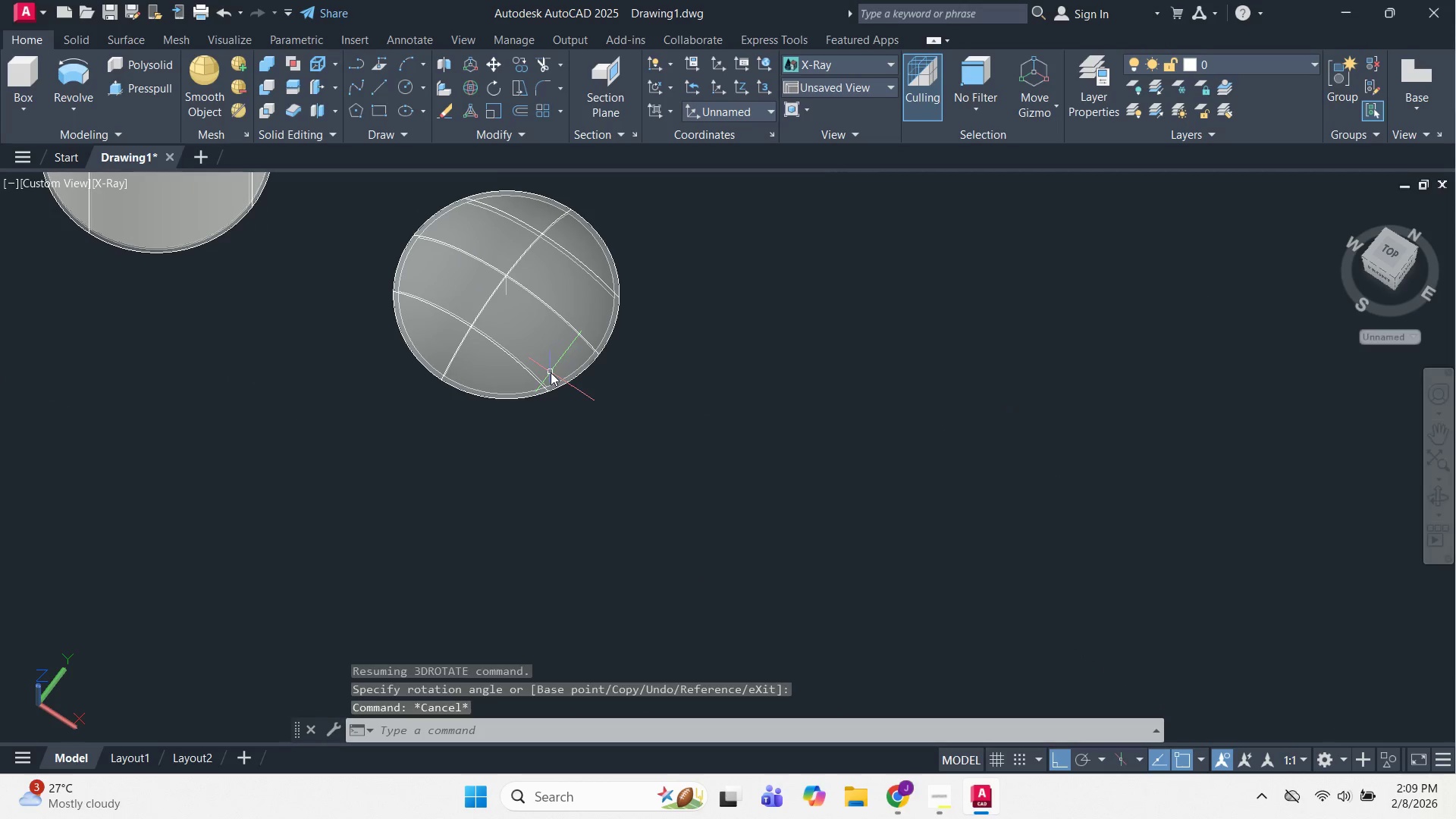 
key(Escape)
 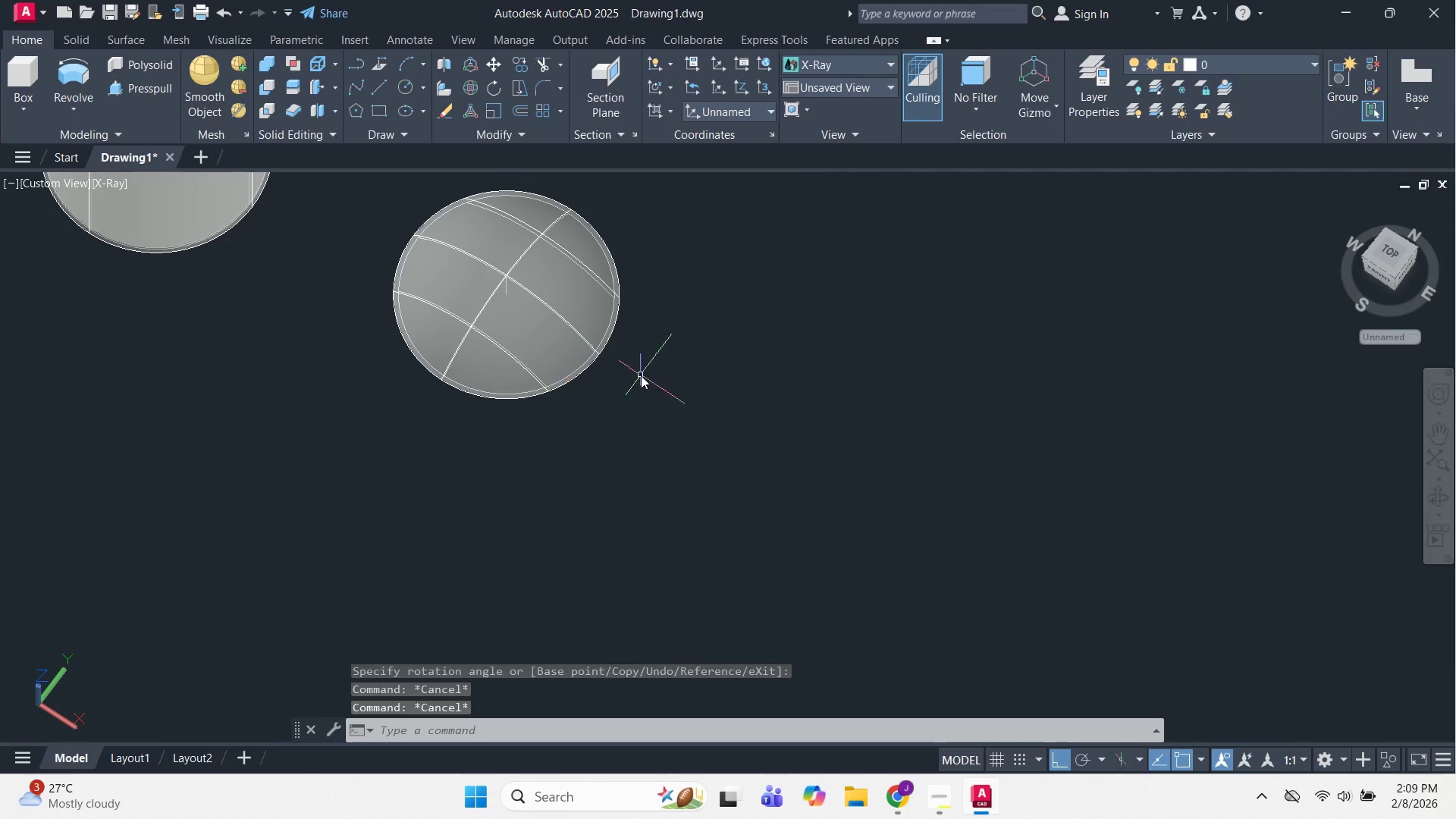 
hold_key(key=ShiftLeft, duration=0.5)
 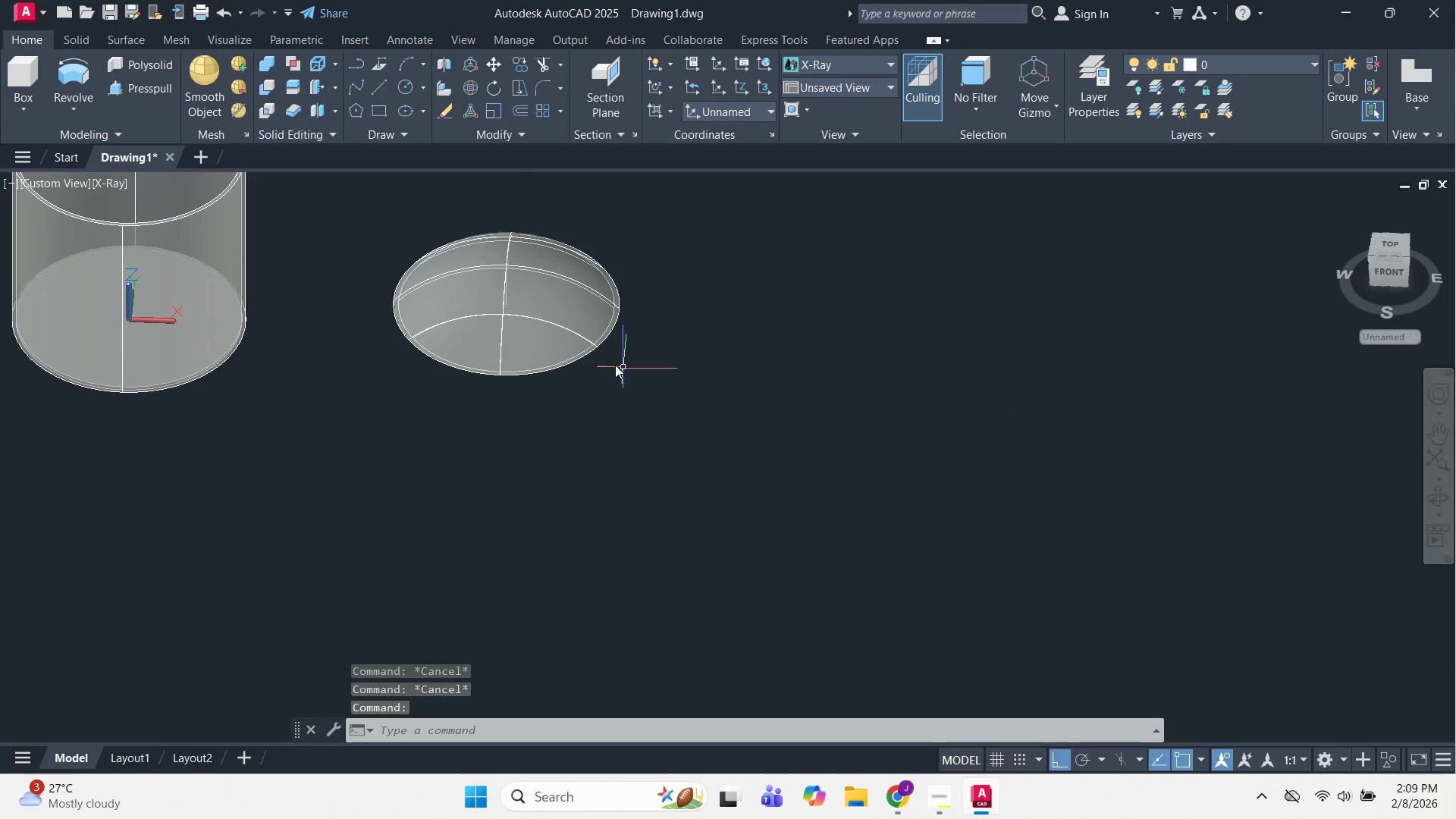 
key(Escape)
 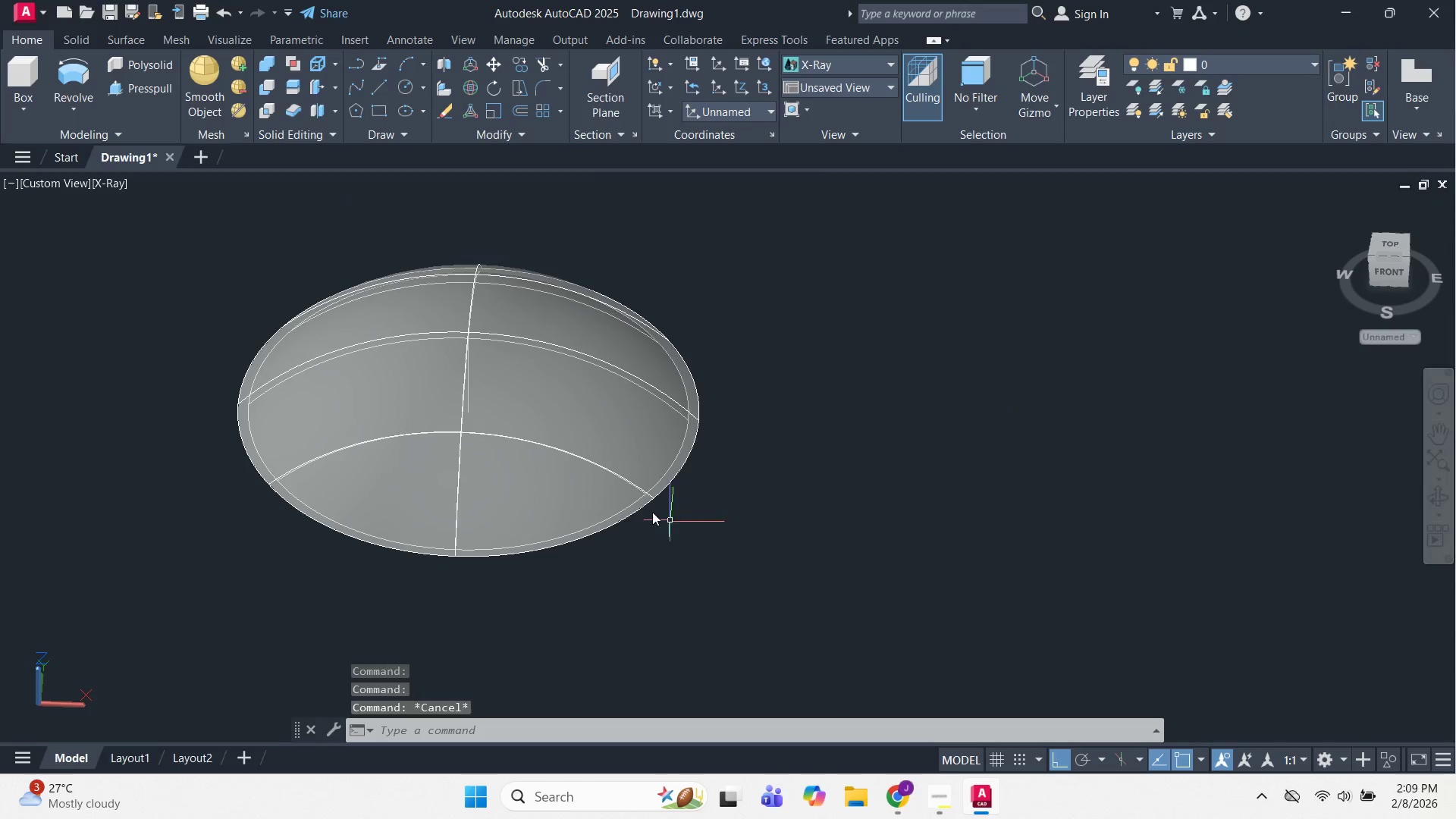 
scroll: coordinate [615, 365], scroll_direction: up, amount: 2.0
 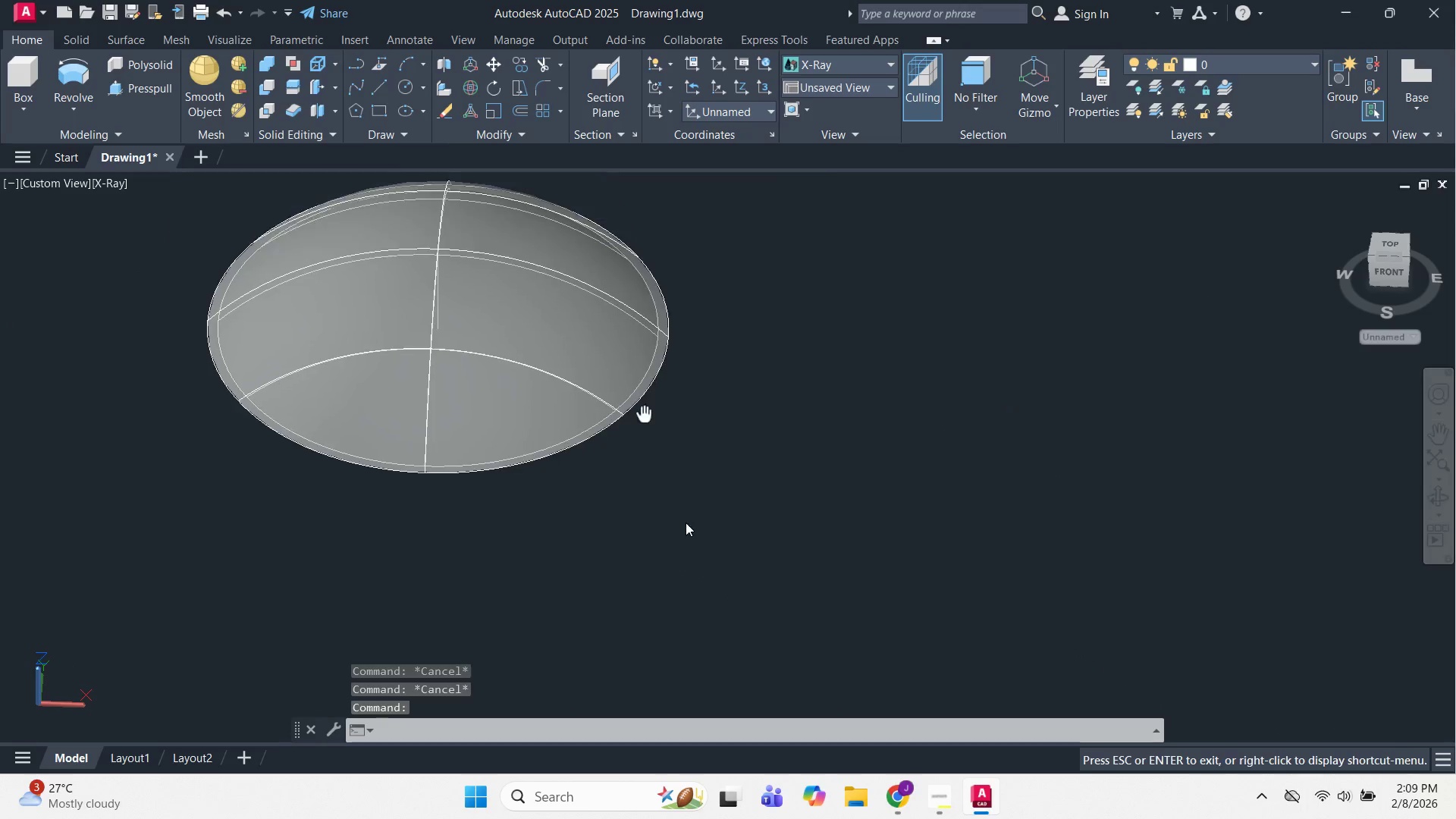 
key(Escape)
 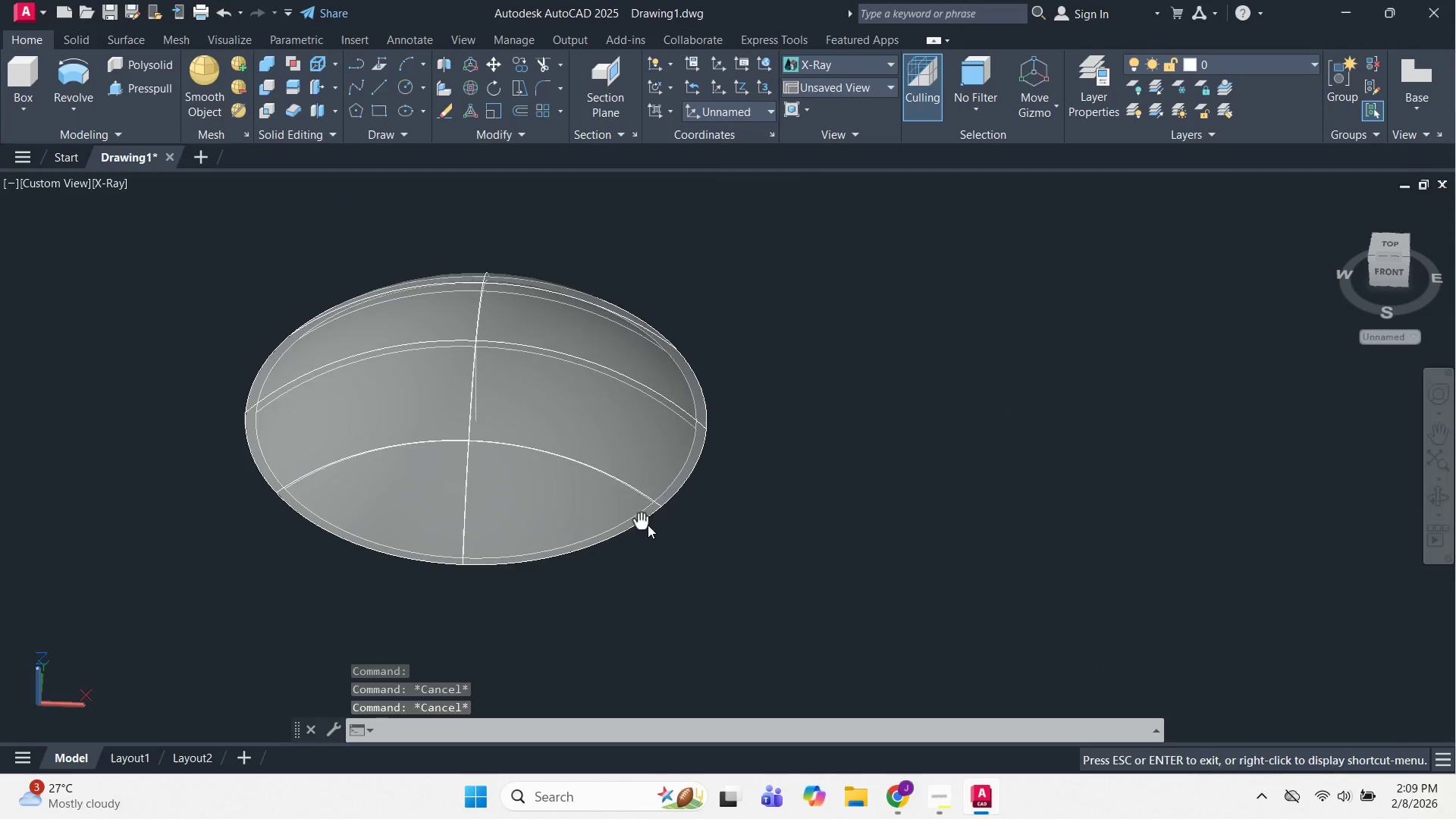 
left_click_drag(start_coordinate=[648, 524], to_coordinate=[653, 531])
 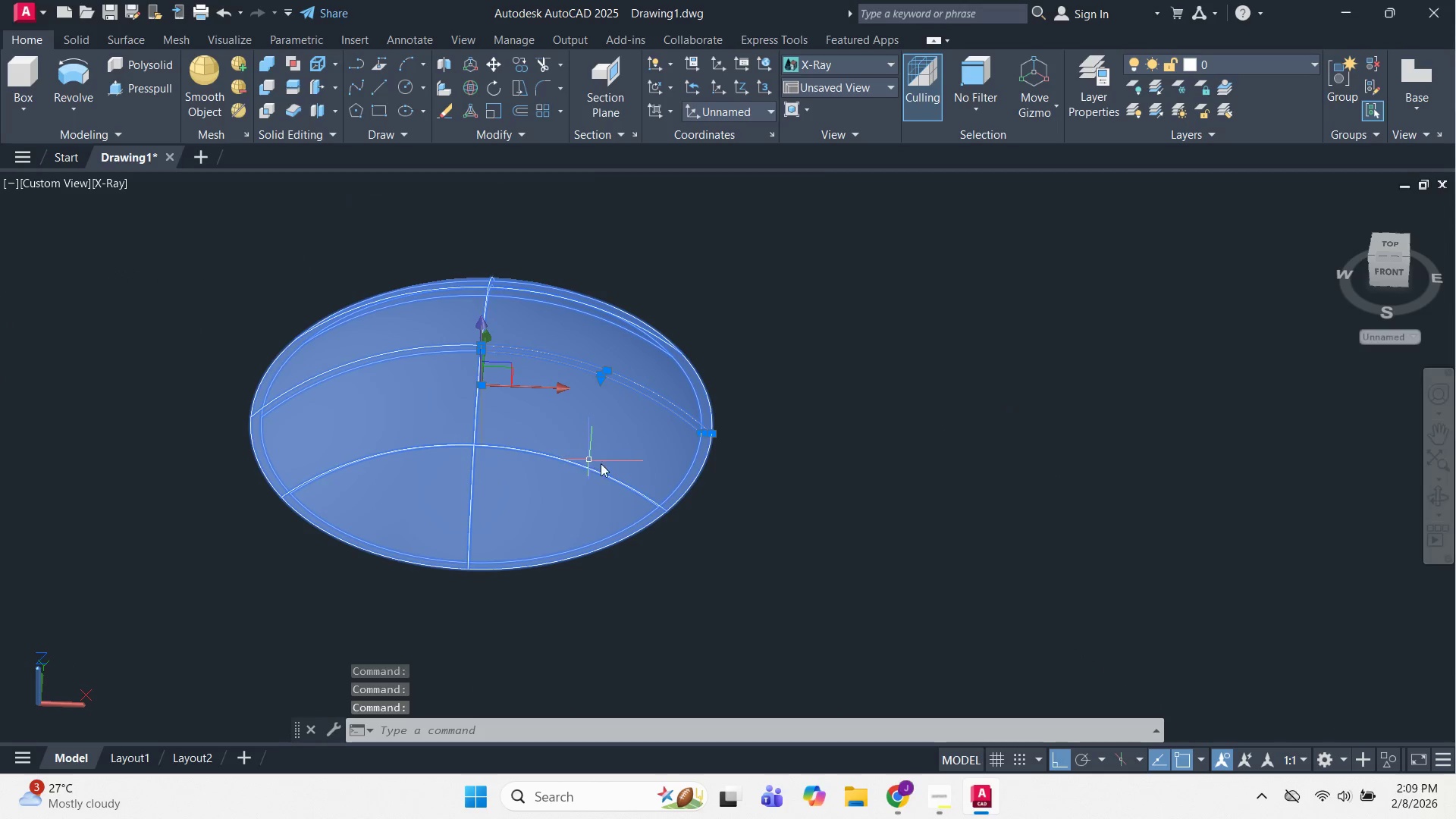 
key(Escape)
 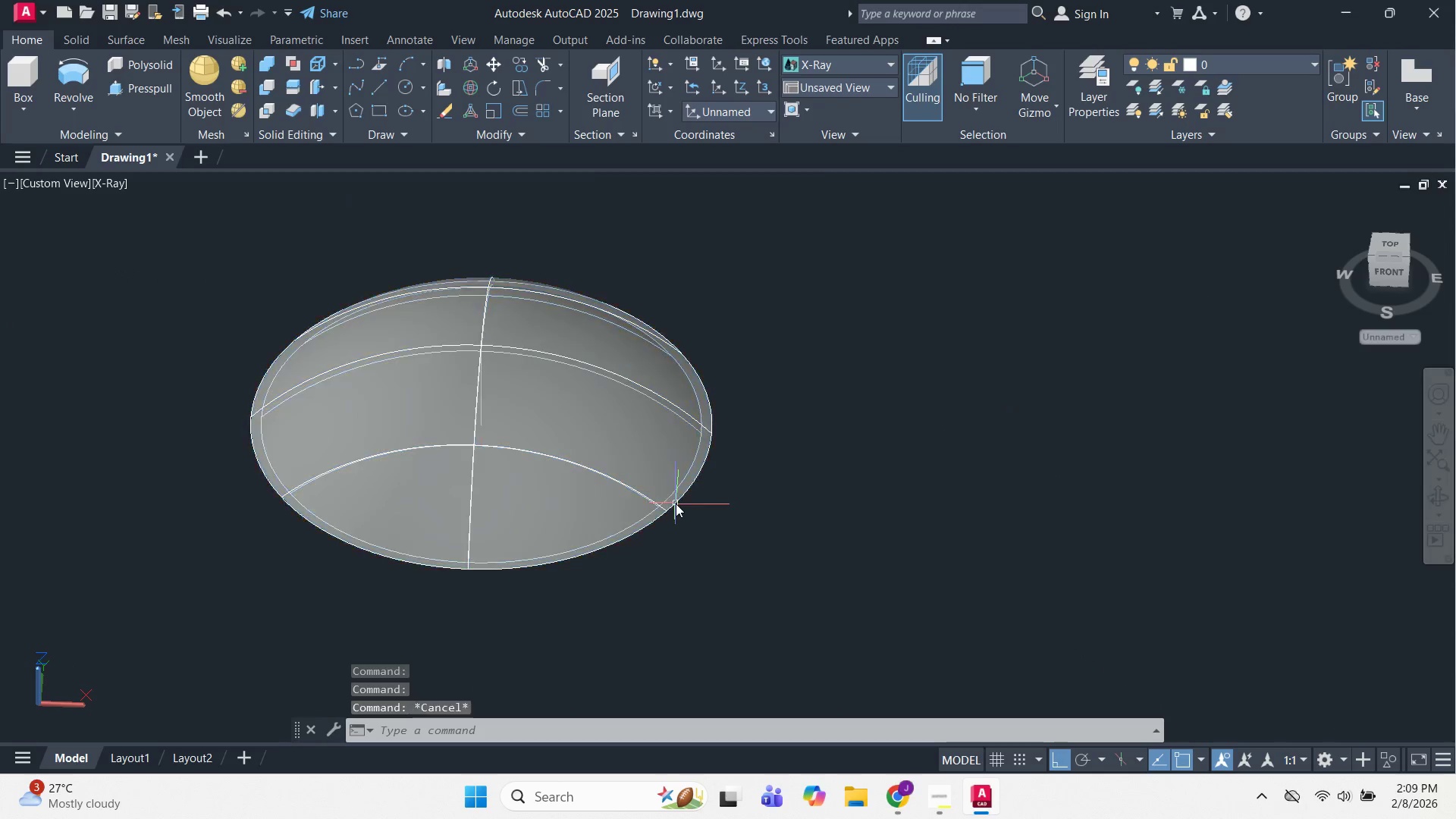 
key(Escape)
 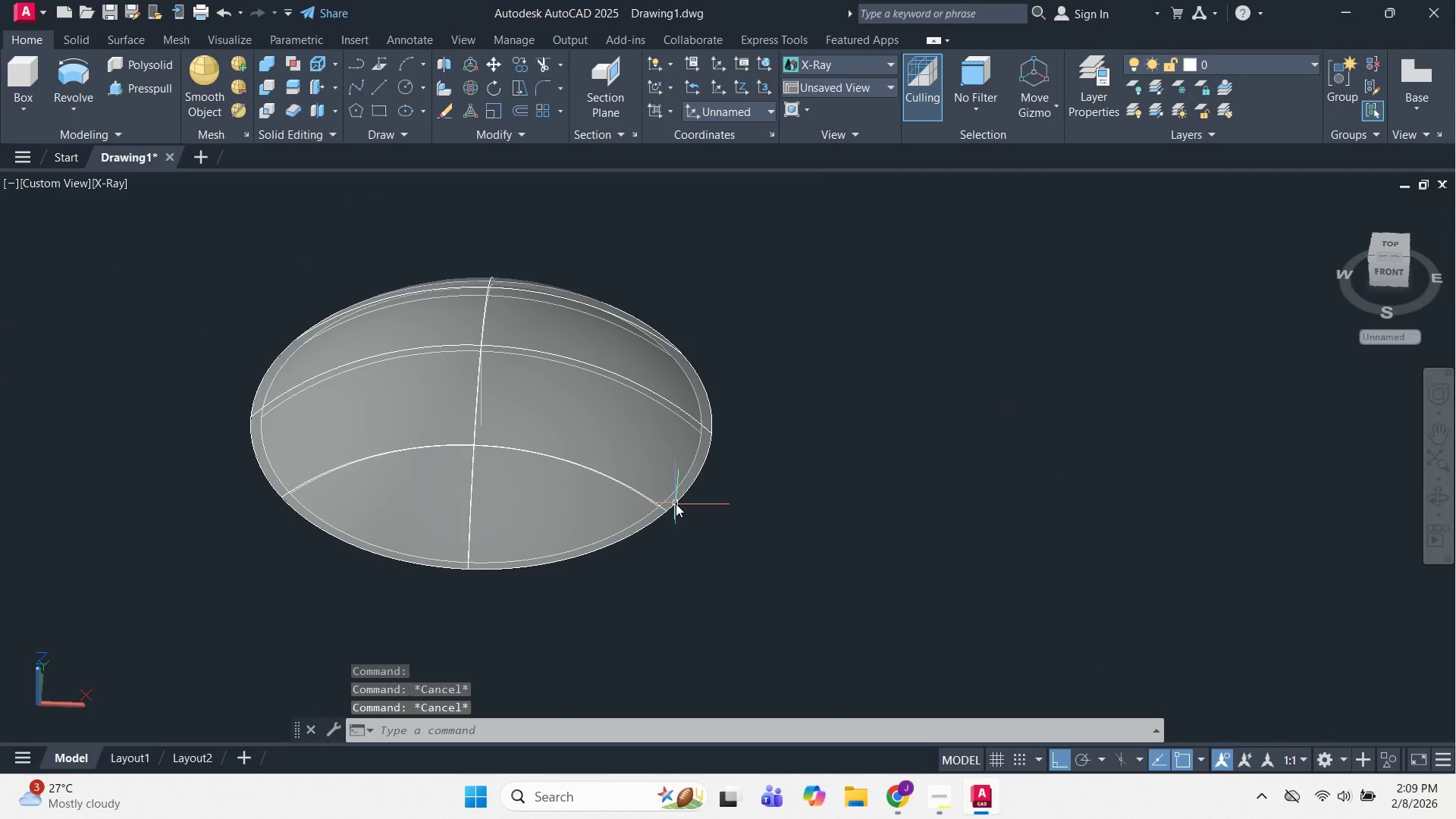 
left_click([676, 504])
 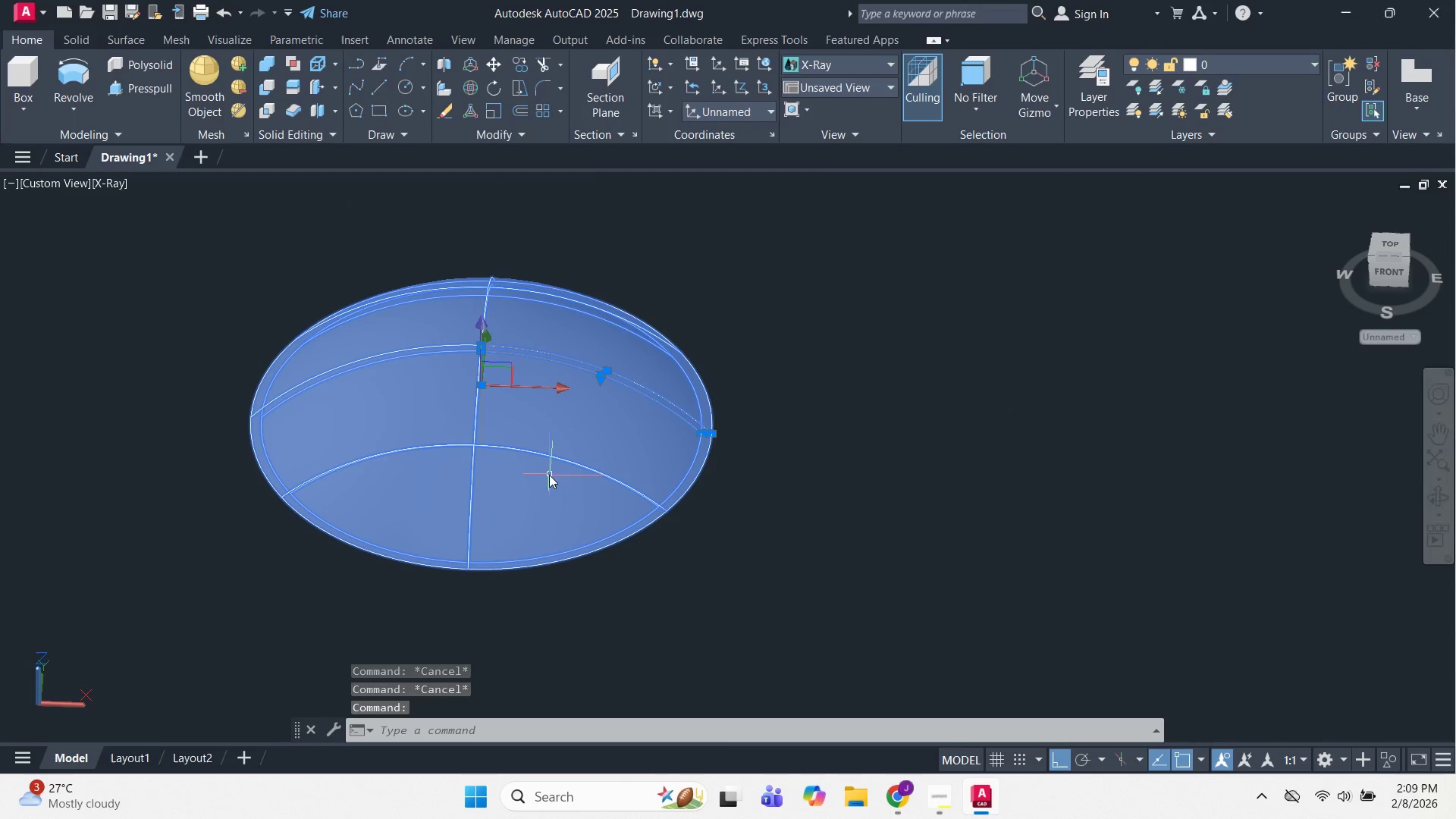 
key(Escape)
 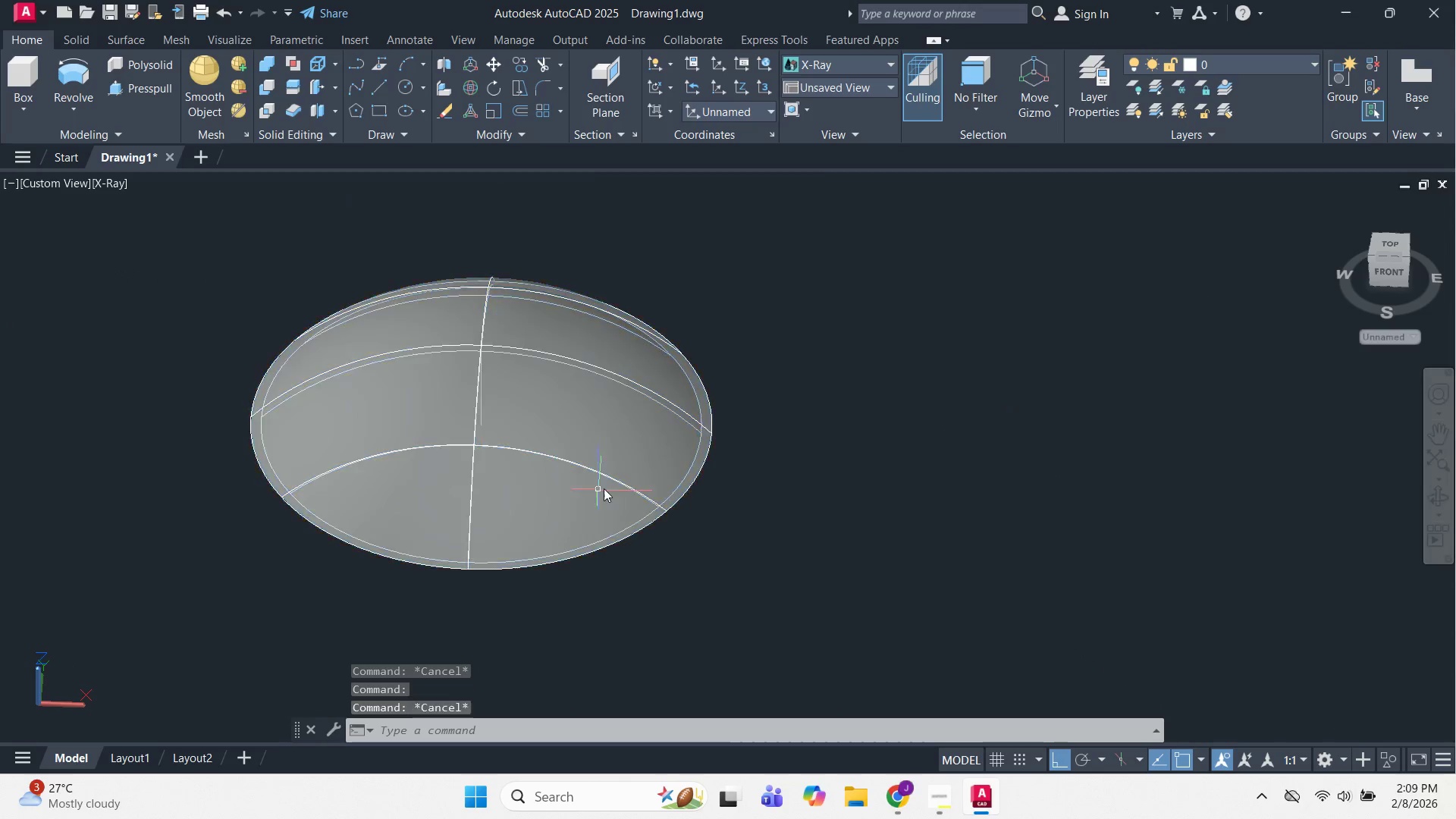 
key(Escape)
 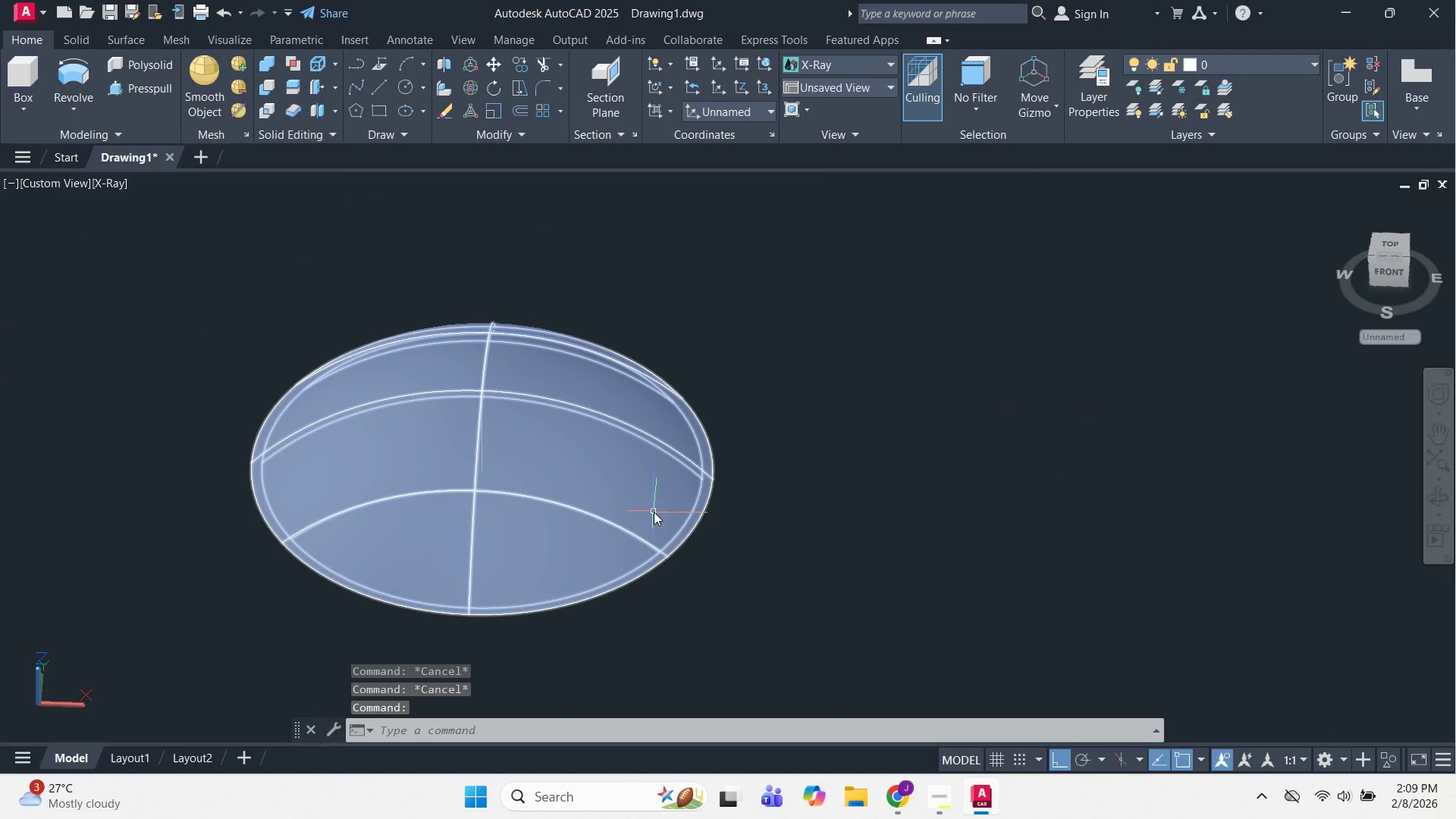 
key(Alt+AltLeft)
 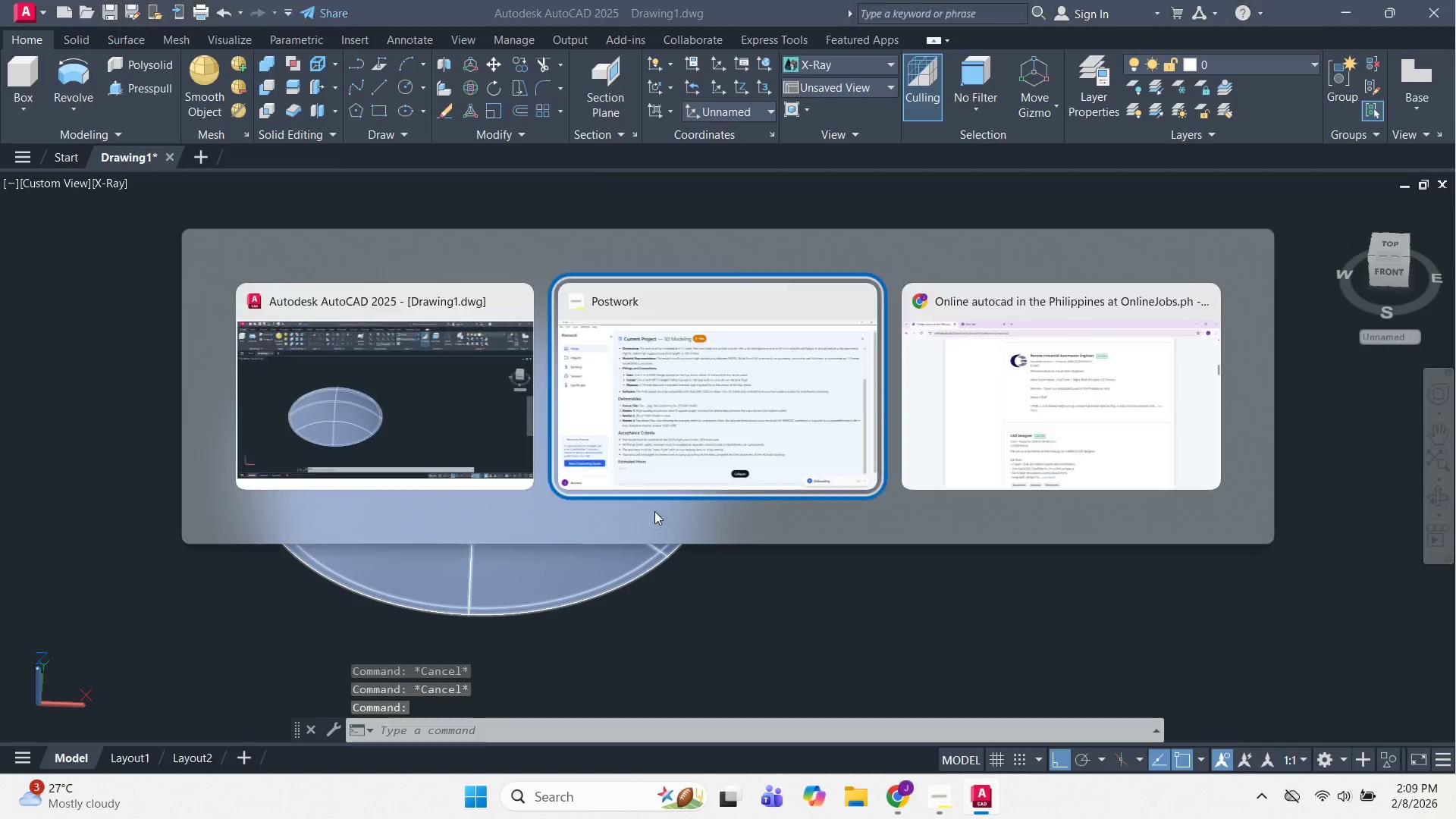 
key(Alt+Tab)